 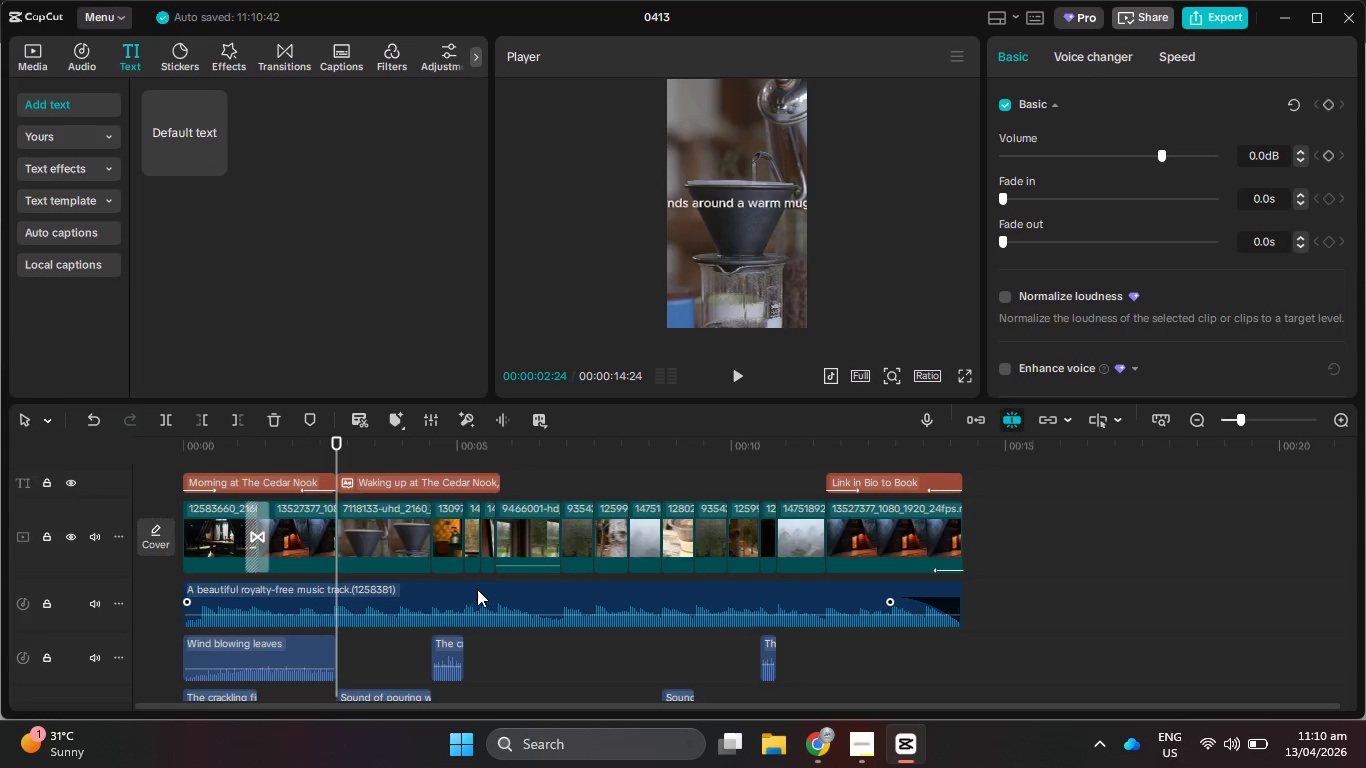 
scroll: coordinate [460, 589], scroll_direction: down, amount: 9.0
 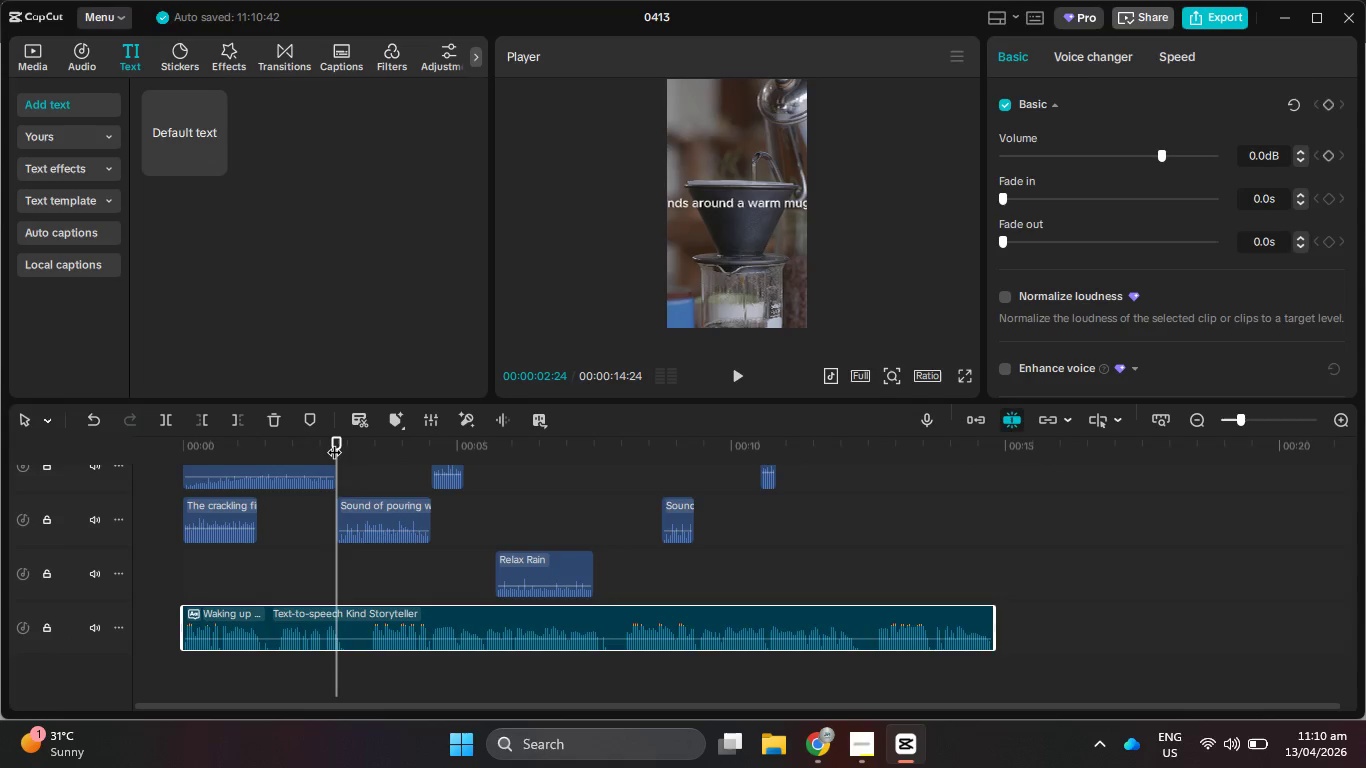 
left_click_drag(start_coordinate=[334, 440], to_coordinate=[347, 445])
 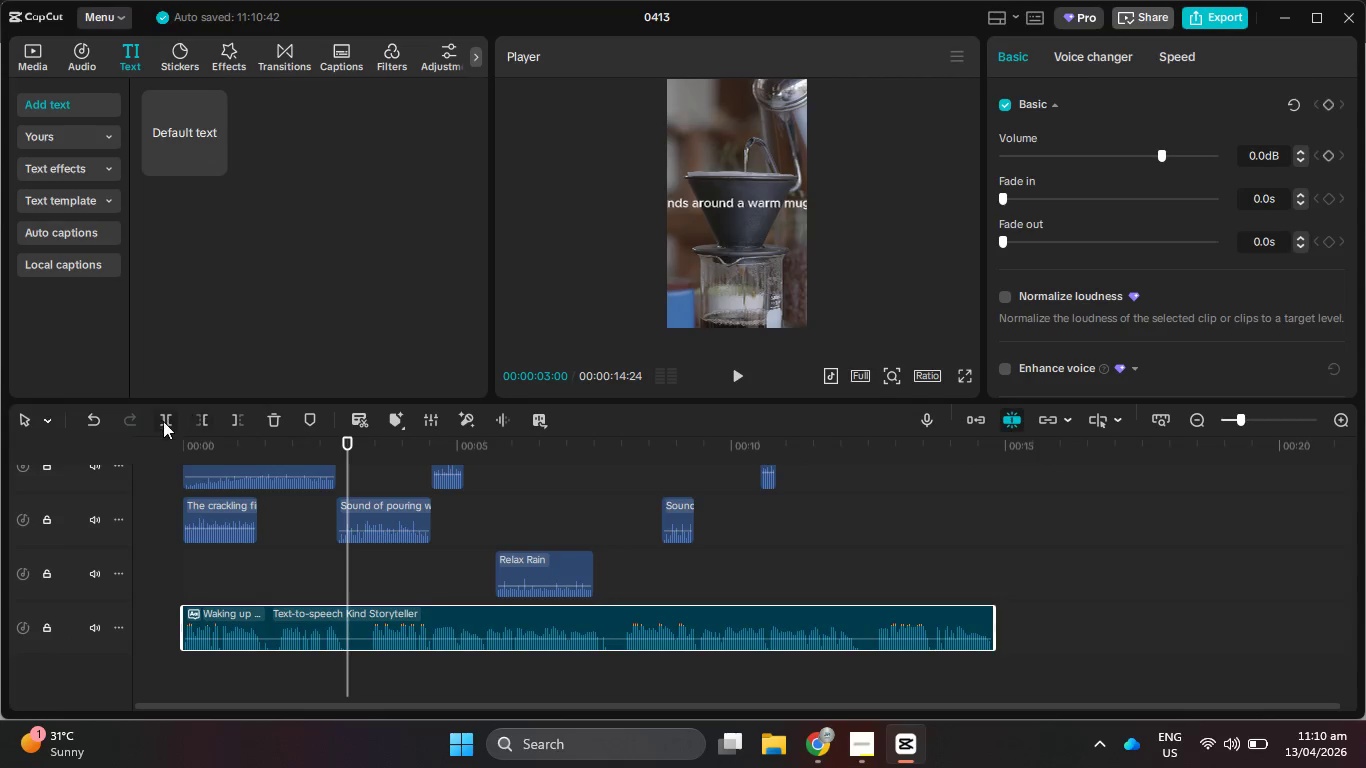 
left_click([163, 421])
 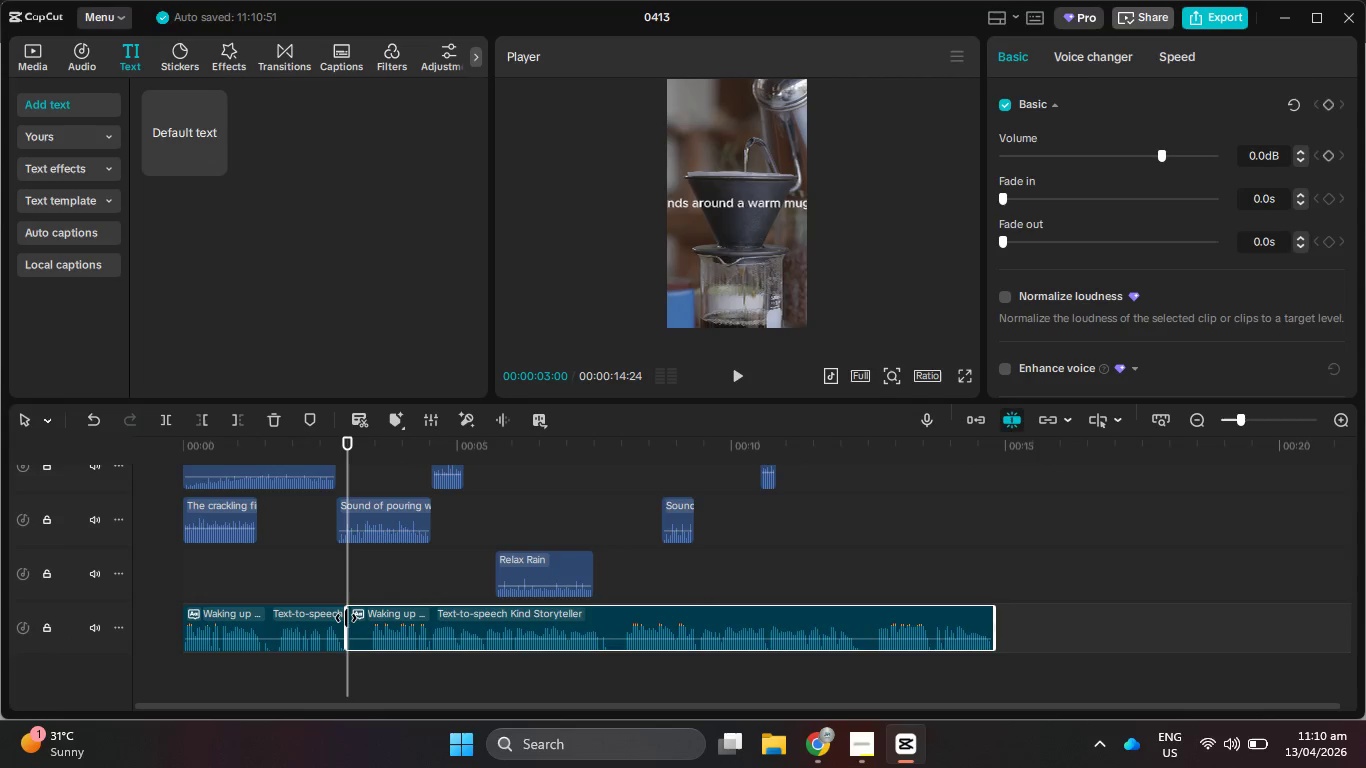 
left_click_drag(start_coordinate=[347, 616], to_coordinate=[372, 615])
 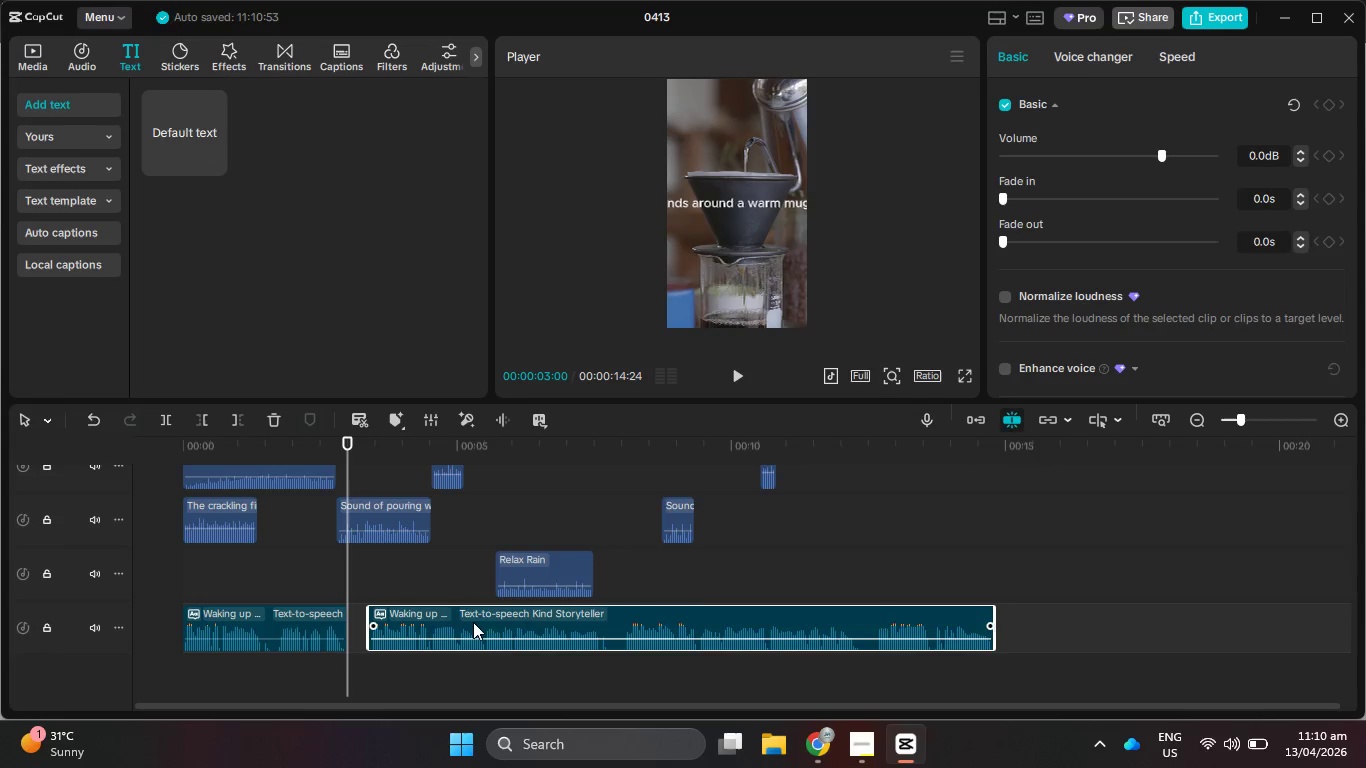 
left_click_drag(start_coordinate=[471, 621], to_coordinate=[447, 624])
 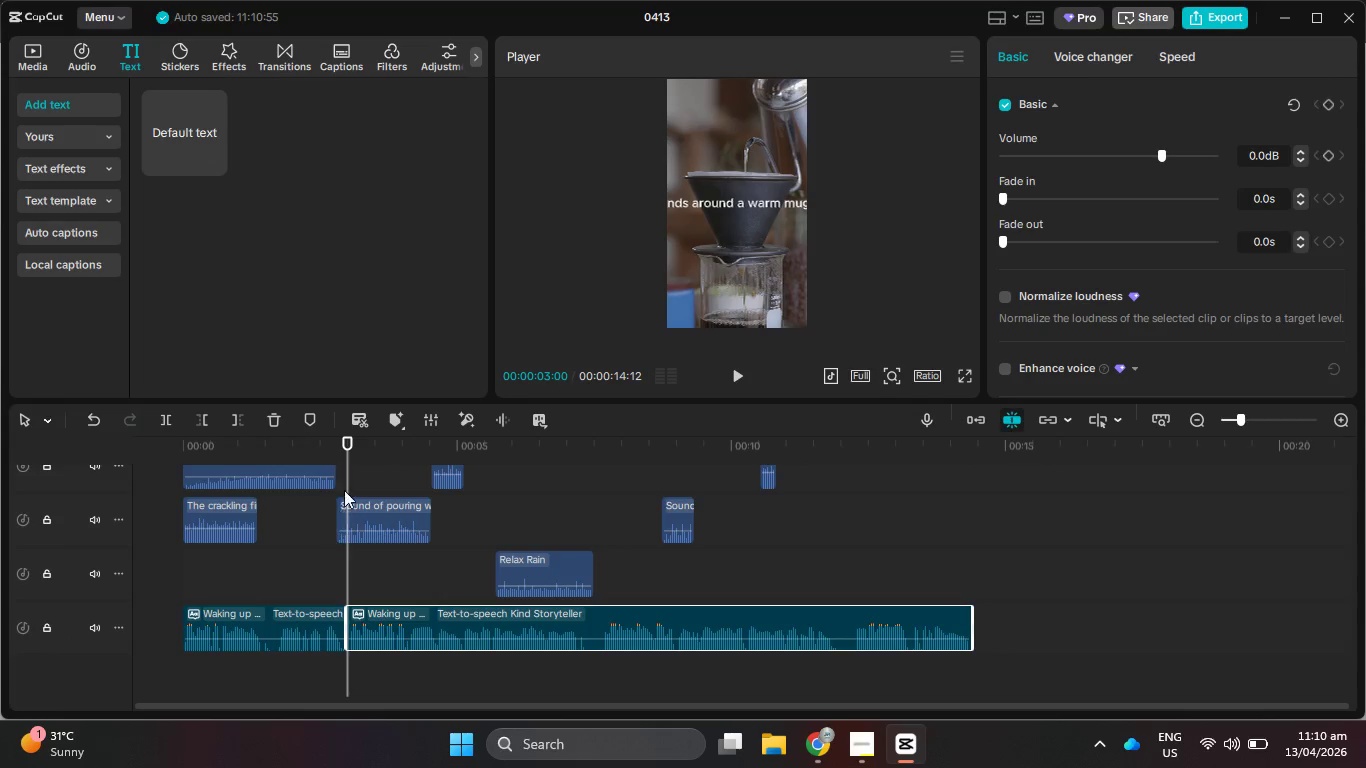 
left_click_drag(start_coordinate=[345, 486], to_coordinate=[587, 516])
 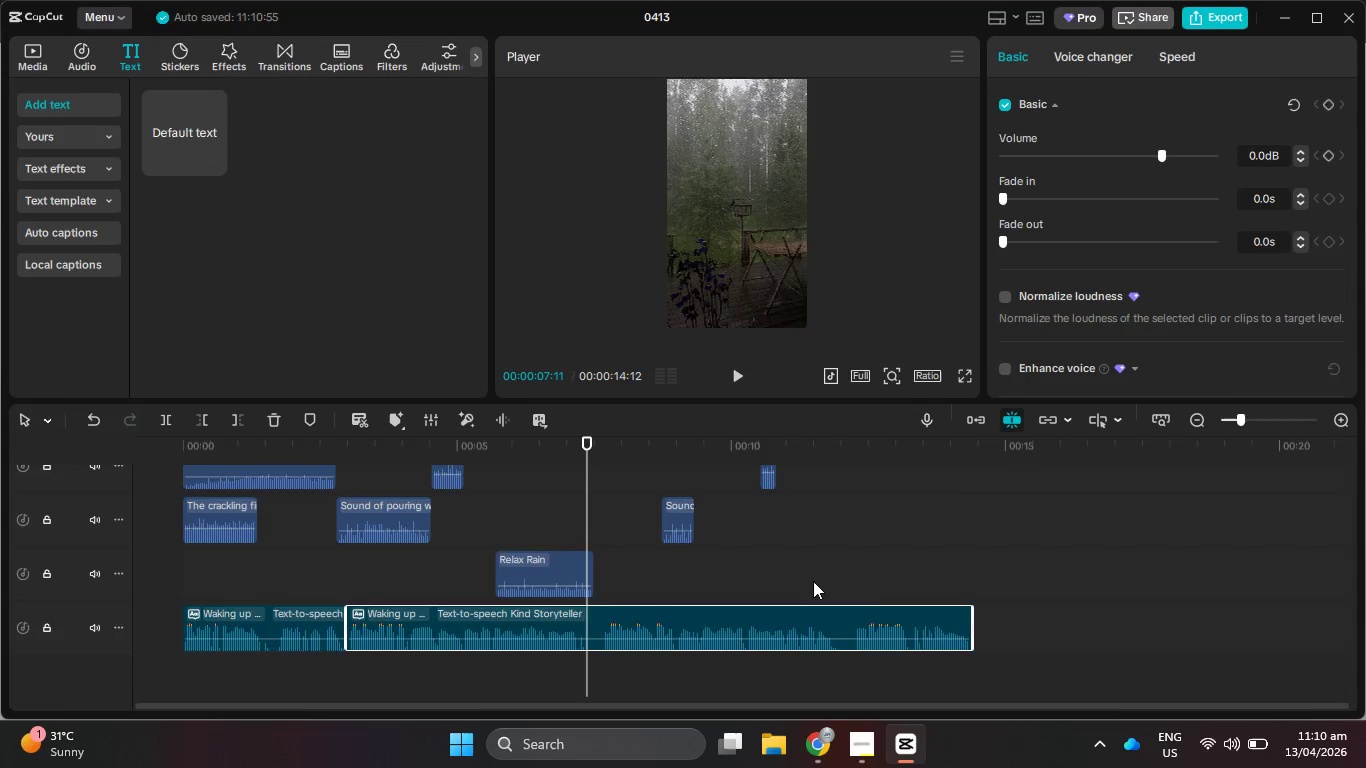 
scroll: coordinate [881, 601], scroll_direction: none, amount: 0.0
 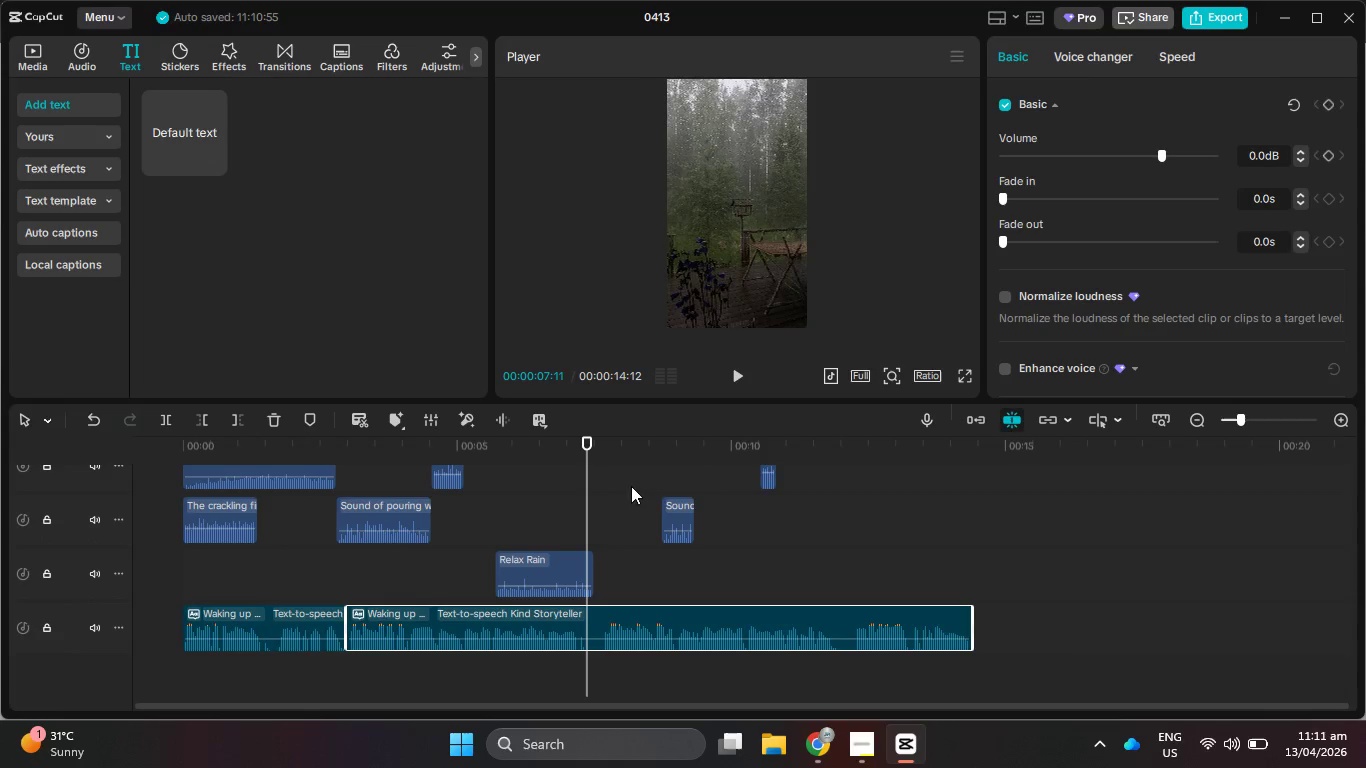 
left_click_drag(start_coordinate=[970, 449], to_coordinate=[1010, 450])
 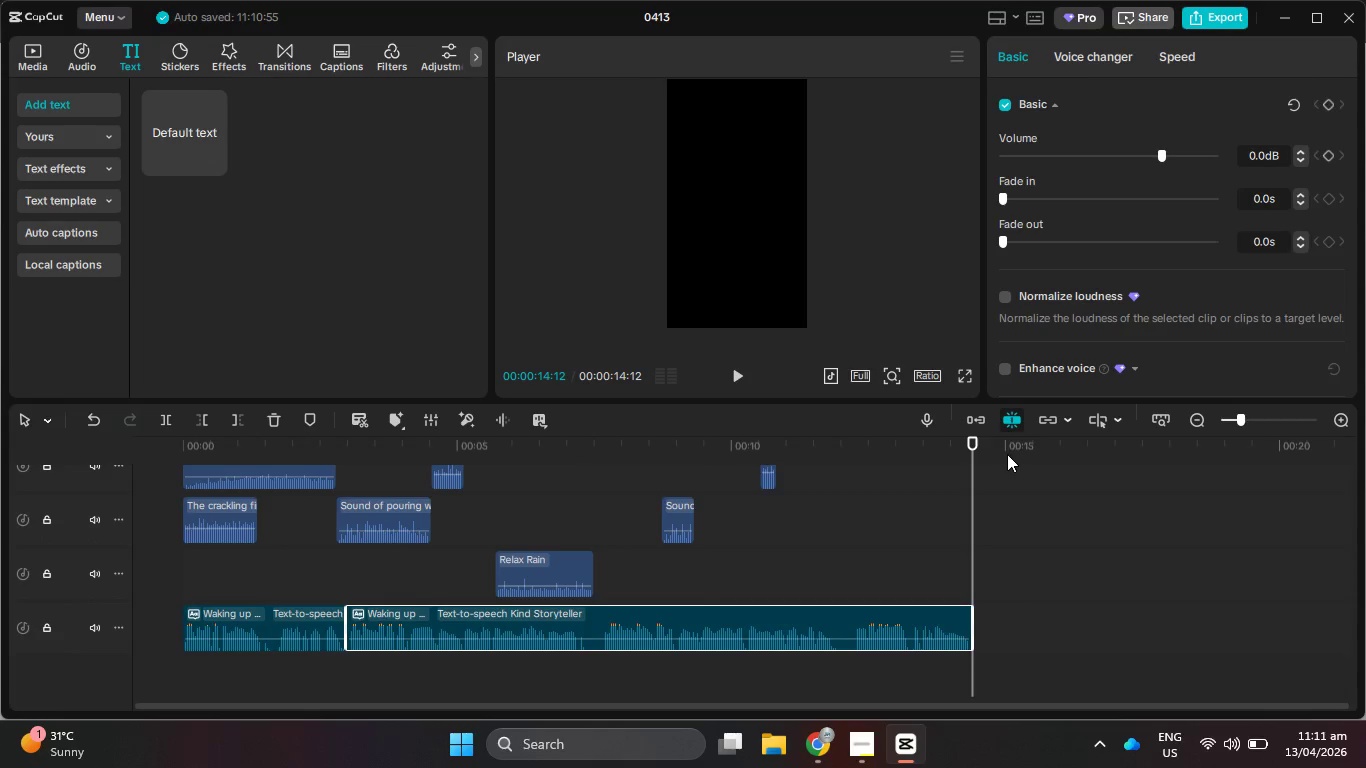 
key(Control+Z)
 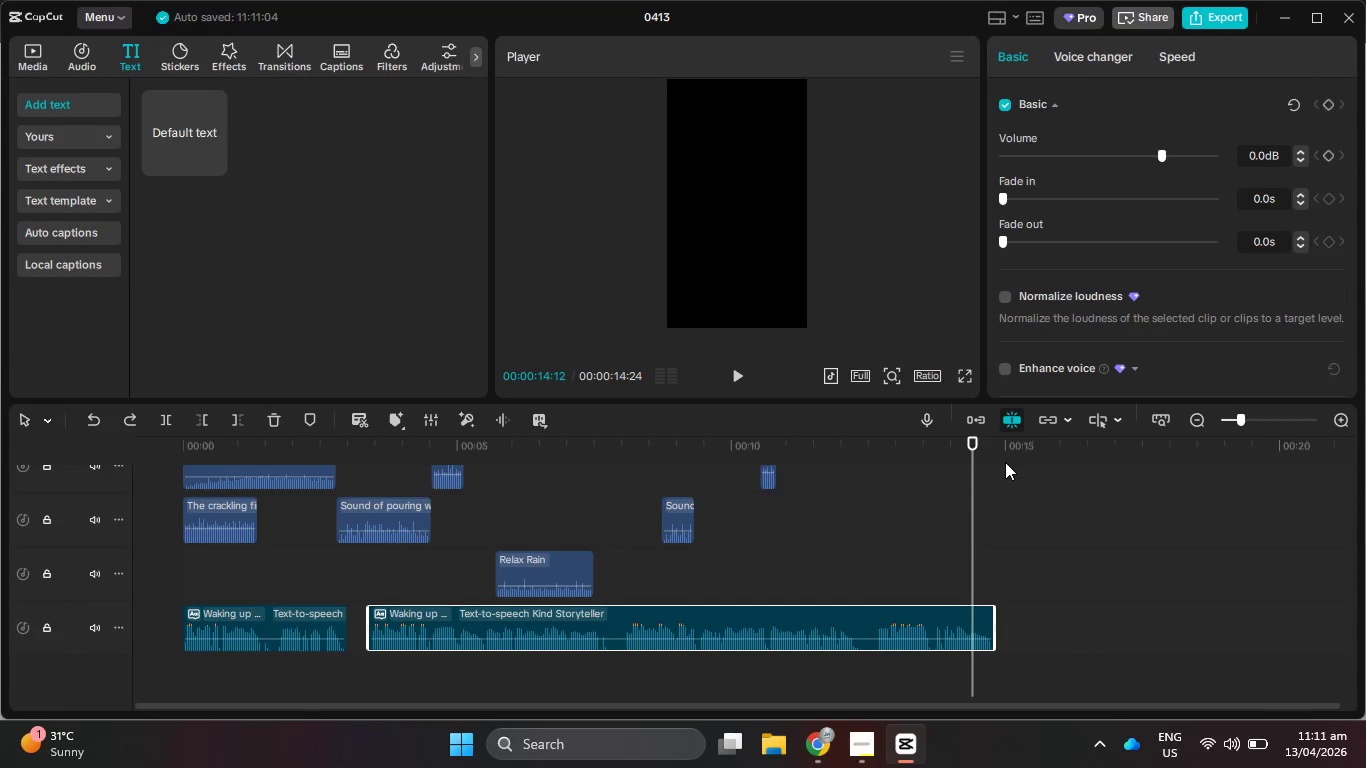 
key(Control+Z)
 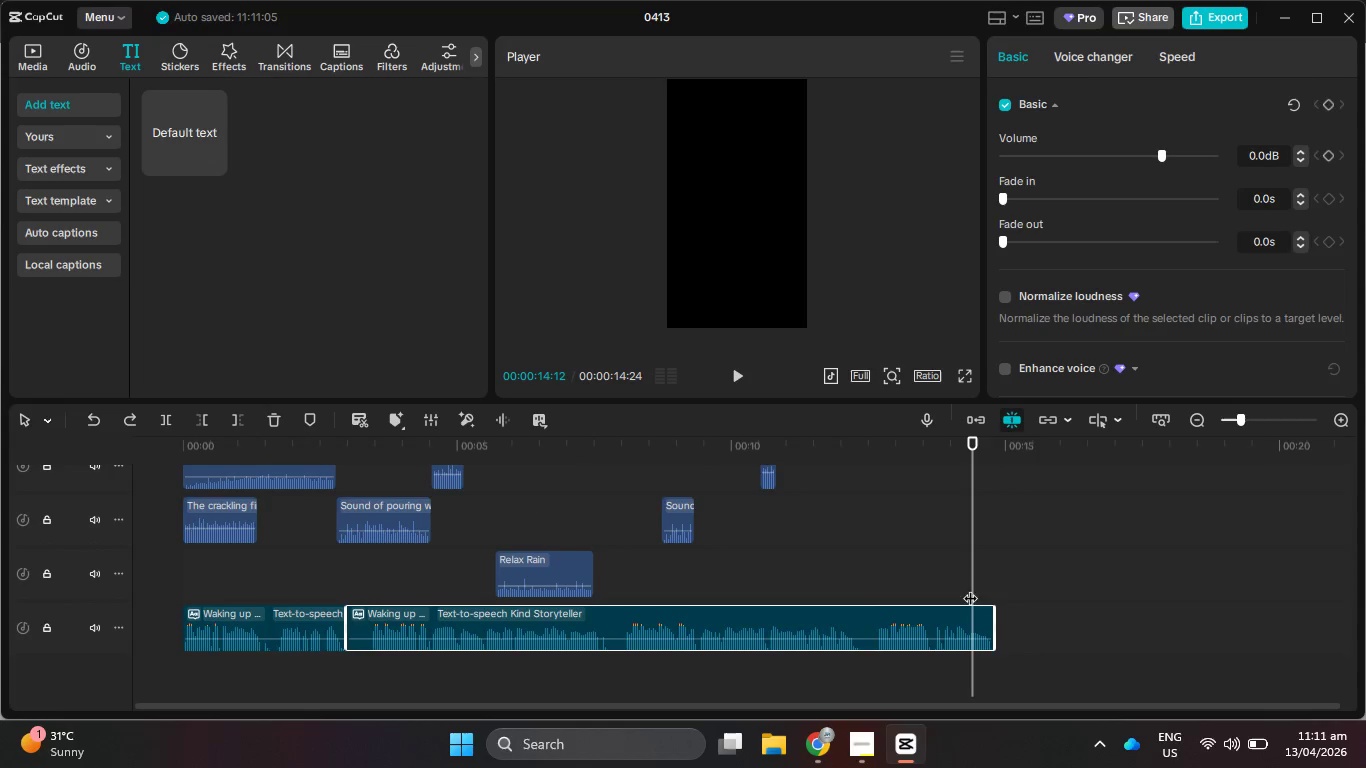 
scroll: coordinate [967, 603], scroll_direction: up, amount: 5.0
 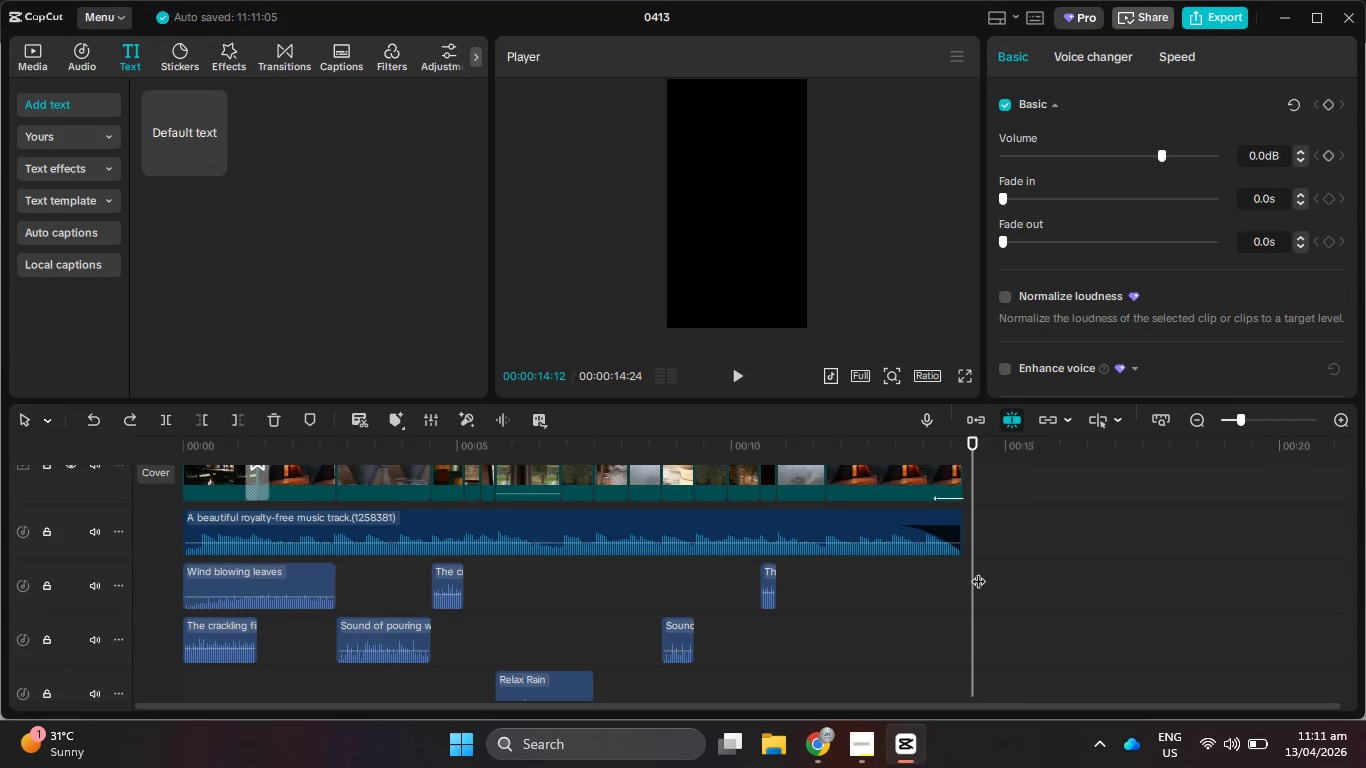 
hold_key(key=ControlLeft, duration=1.51)
 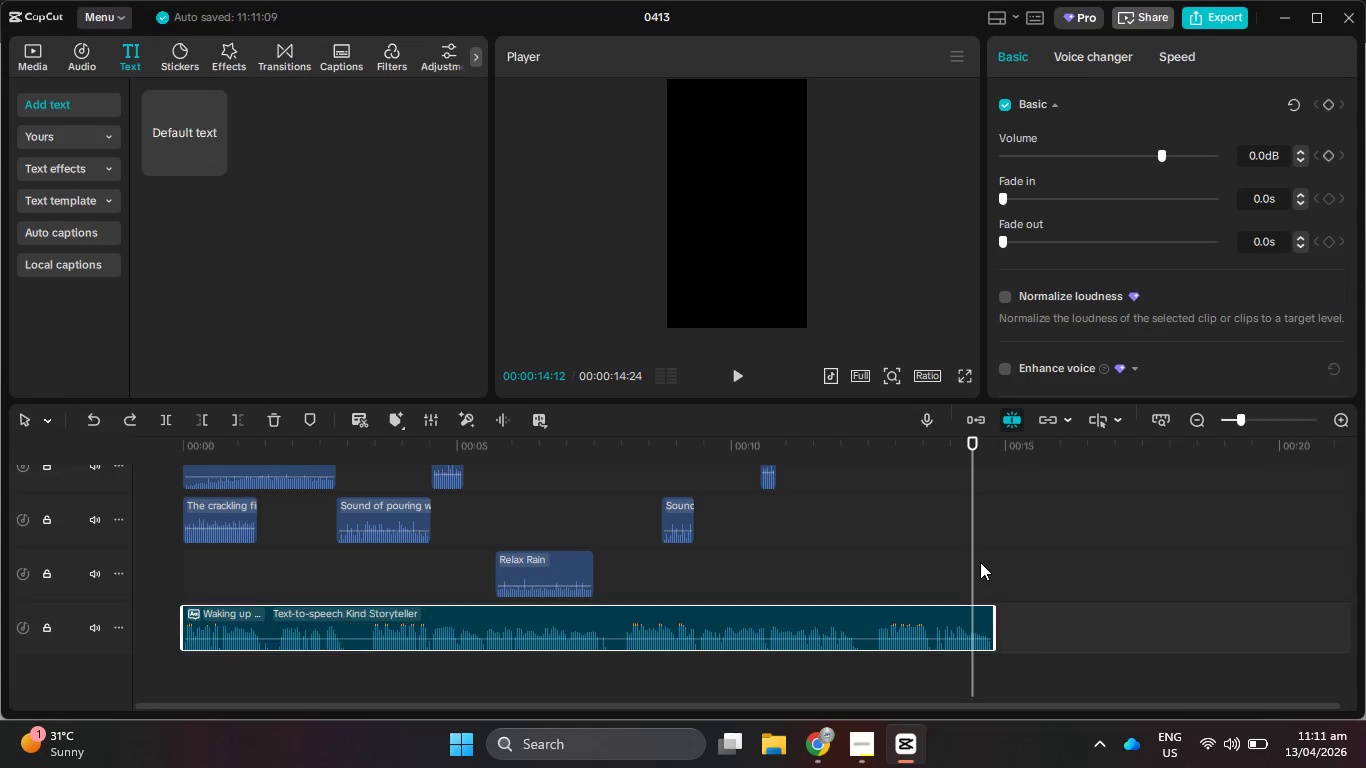 
scroll: coordinate [980, 562], scroll_direction: down, amount: 8.0
 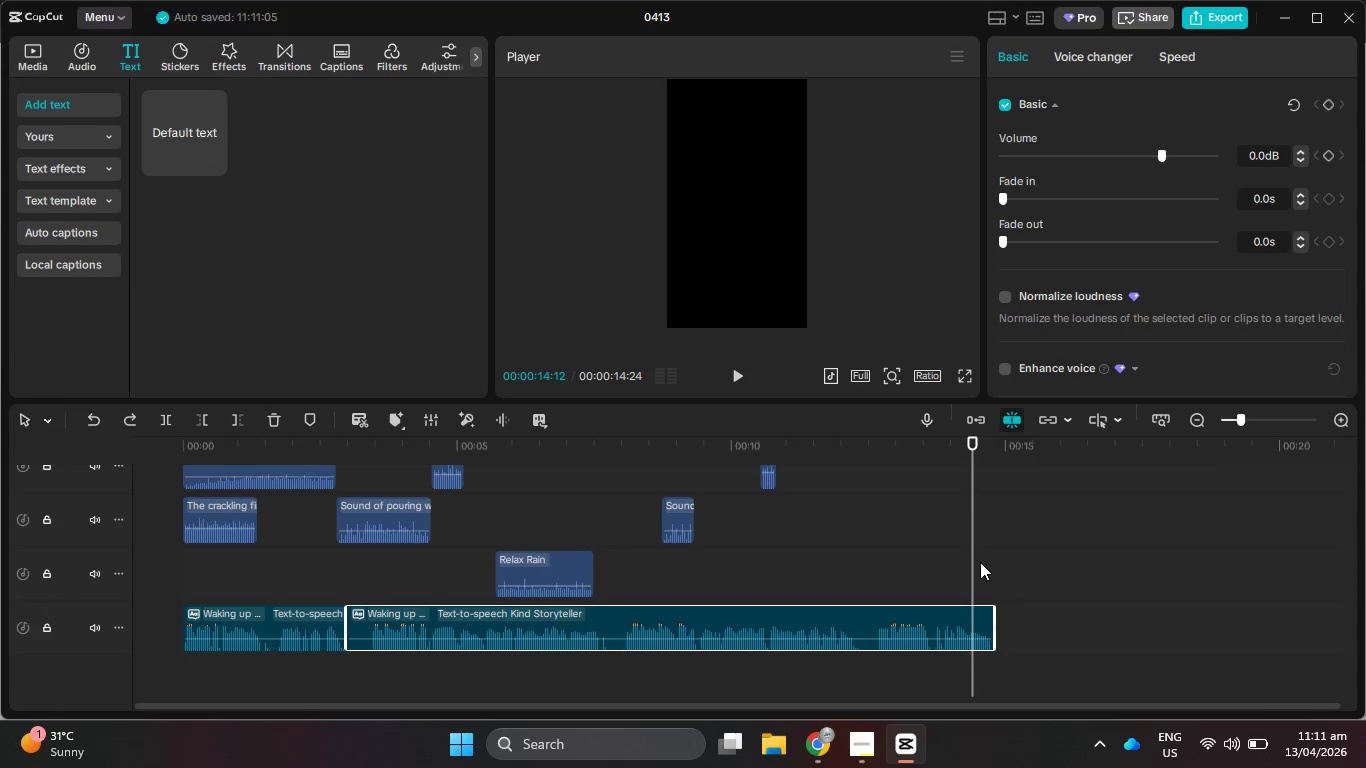 
key(Control+Z)
 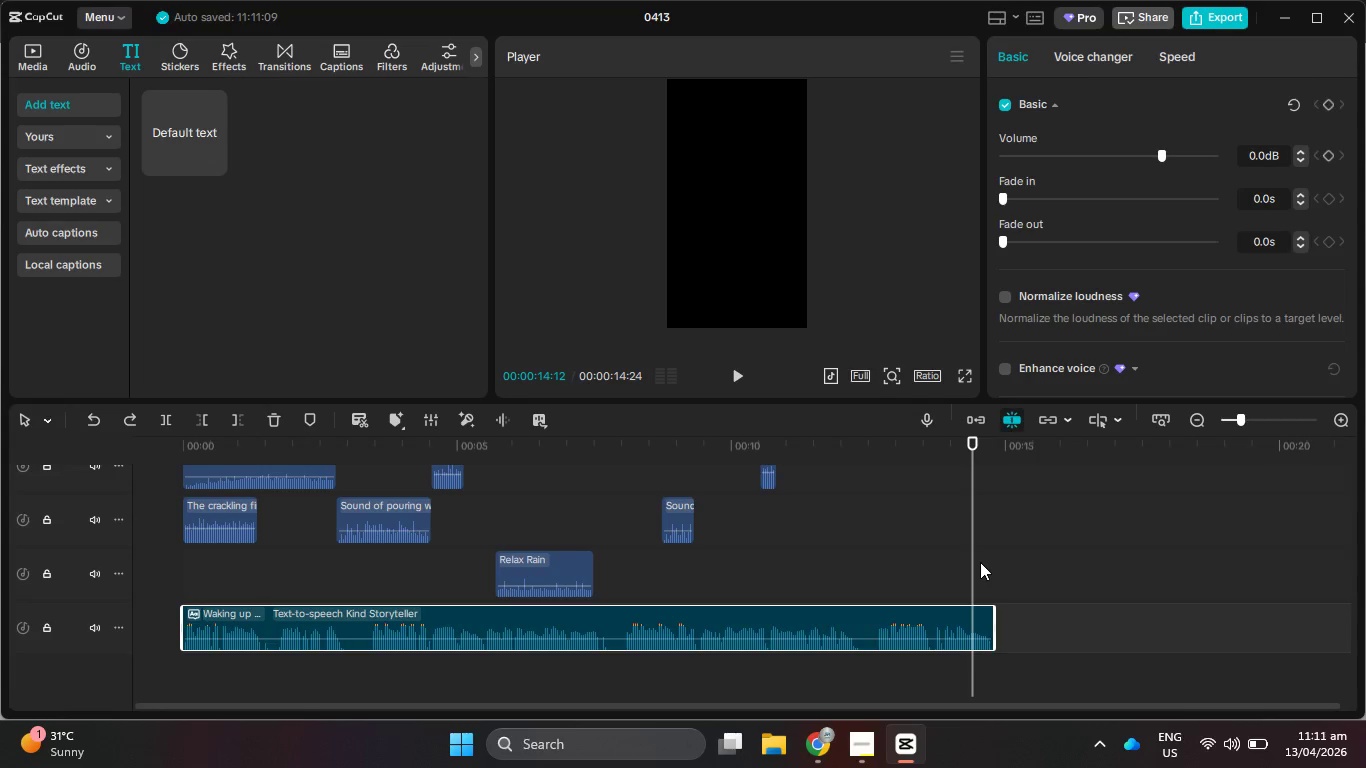 
scroll: coordinate [1001, 532], scroll_direction: up, amount: 10.0
 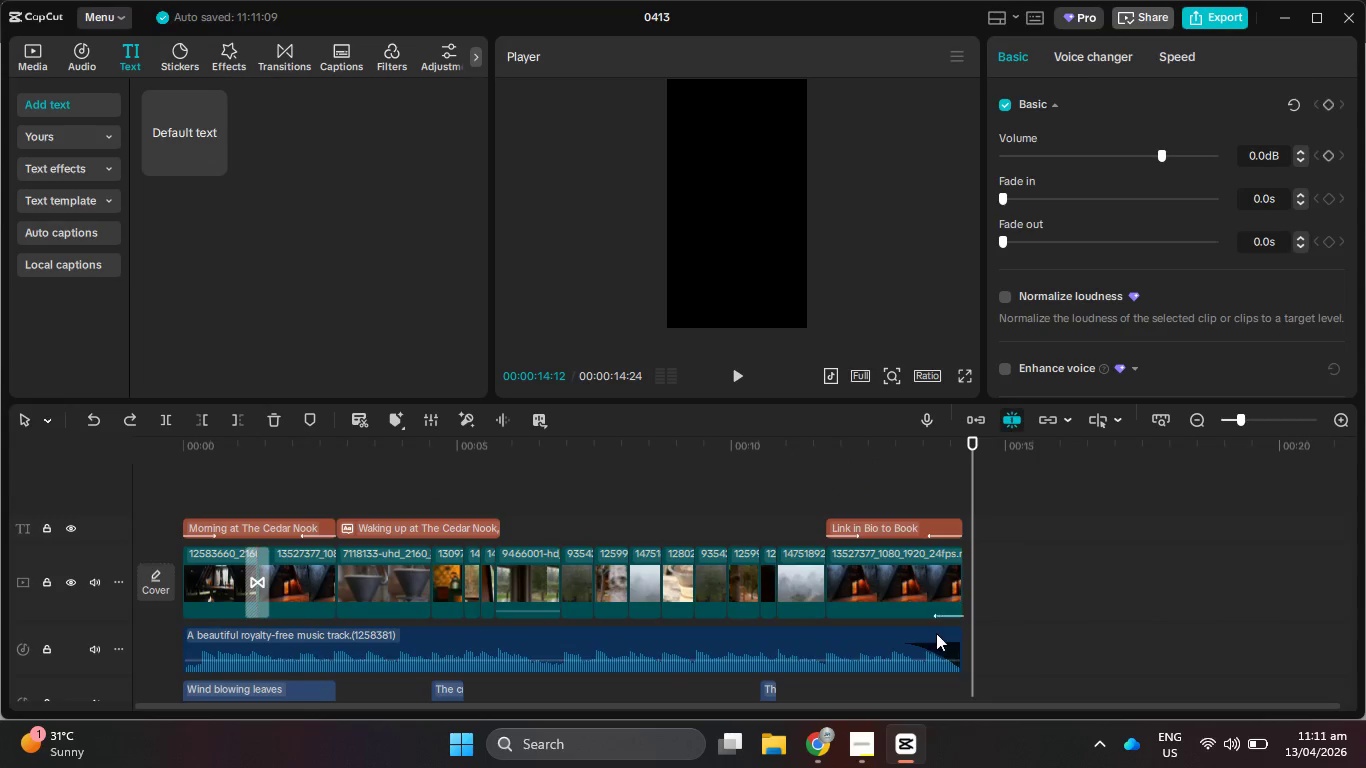 
left_click([933, 656])
 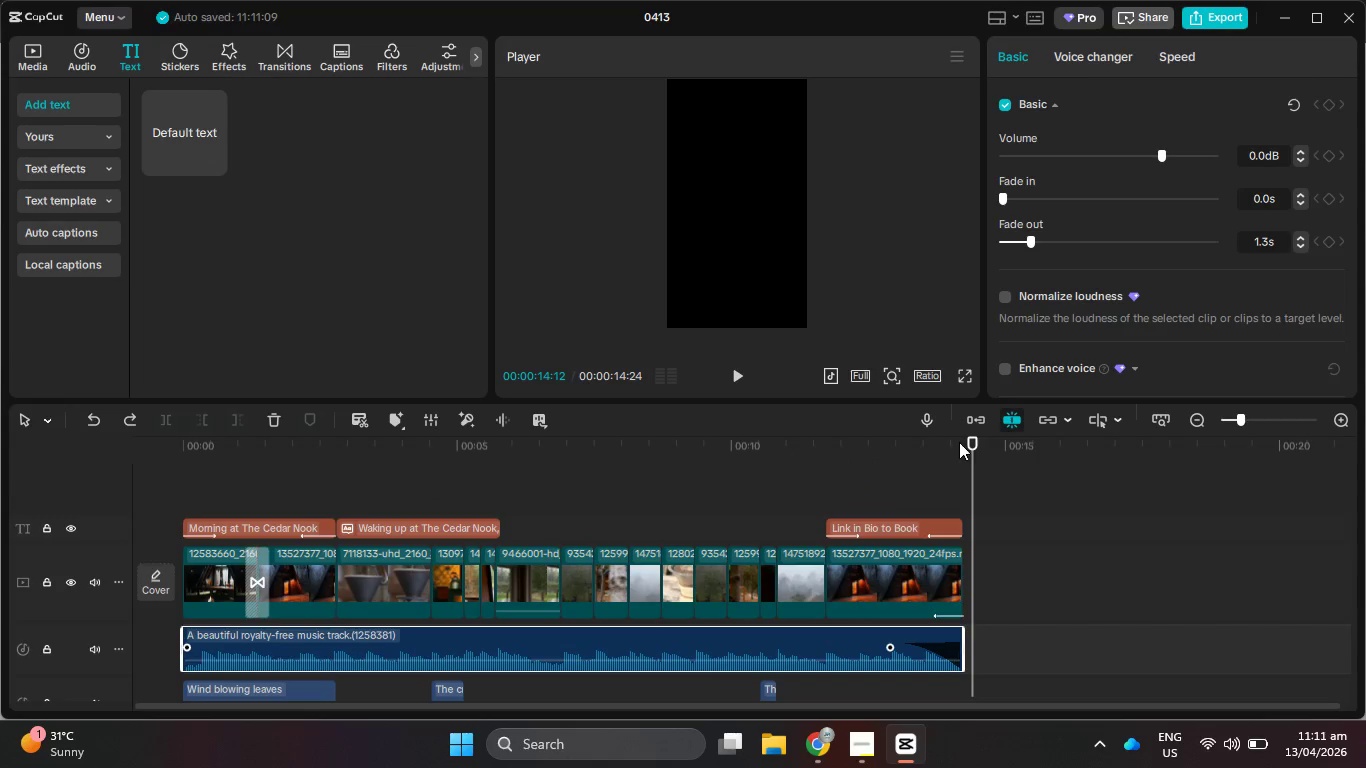 
left_click([980, 457])
 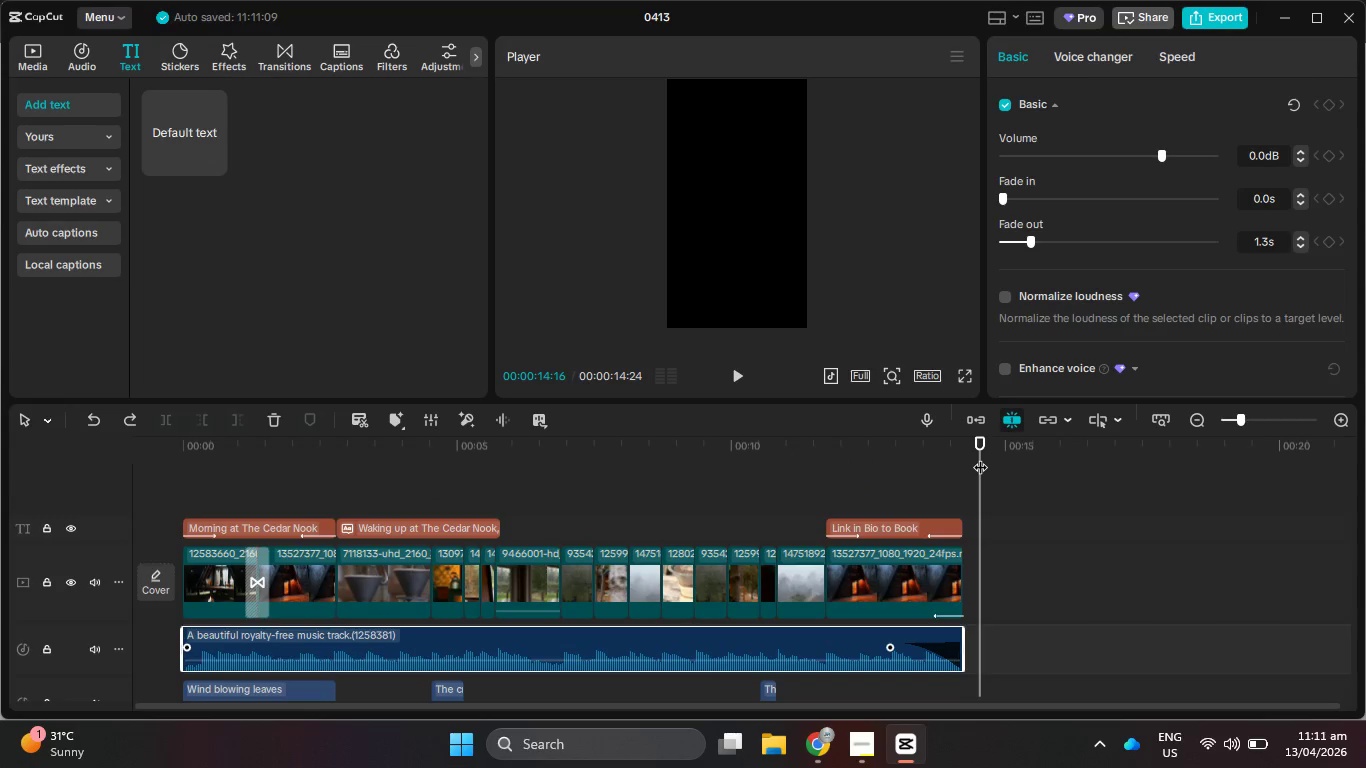 
left_click_drag(start_coordinate=[980, 457], to_coordinate=[1009, 459])
 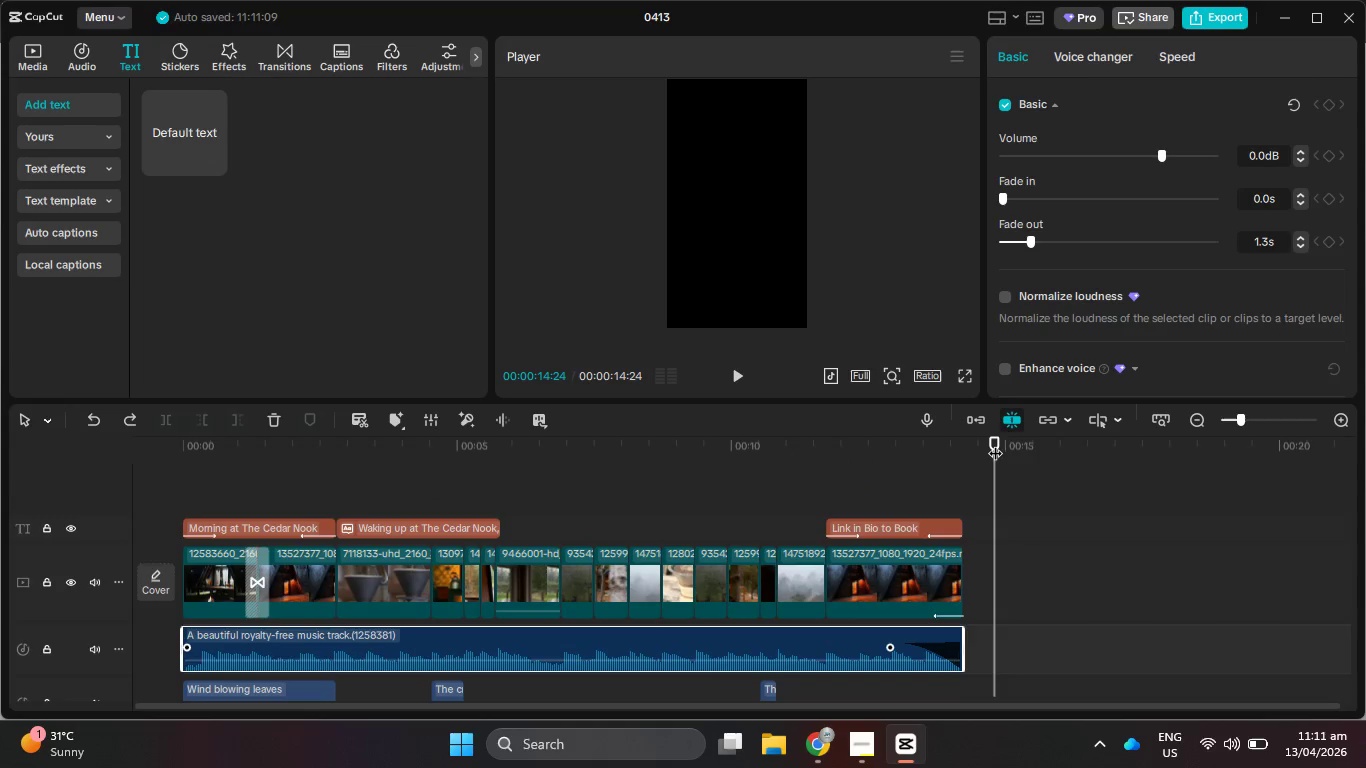 
left_click_drag(start_coordinate=[995, 443], to_coordinate=[1012, 445])
 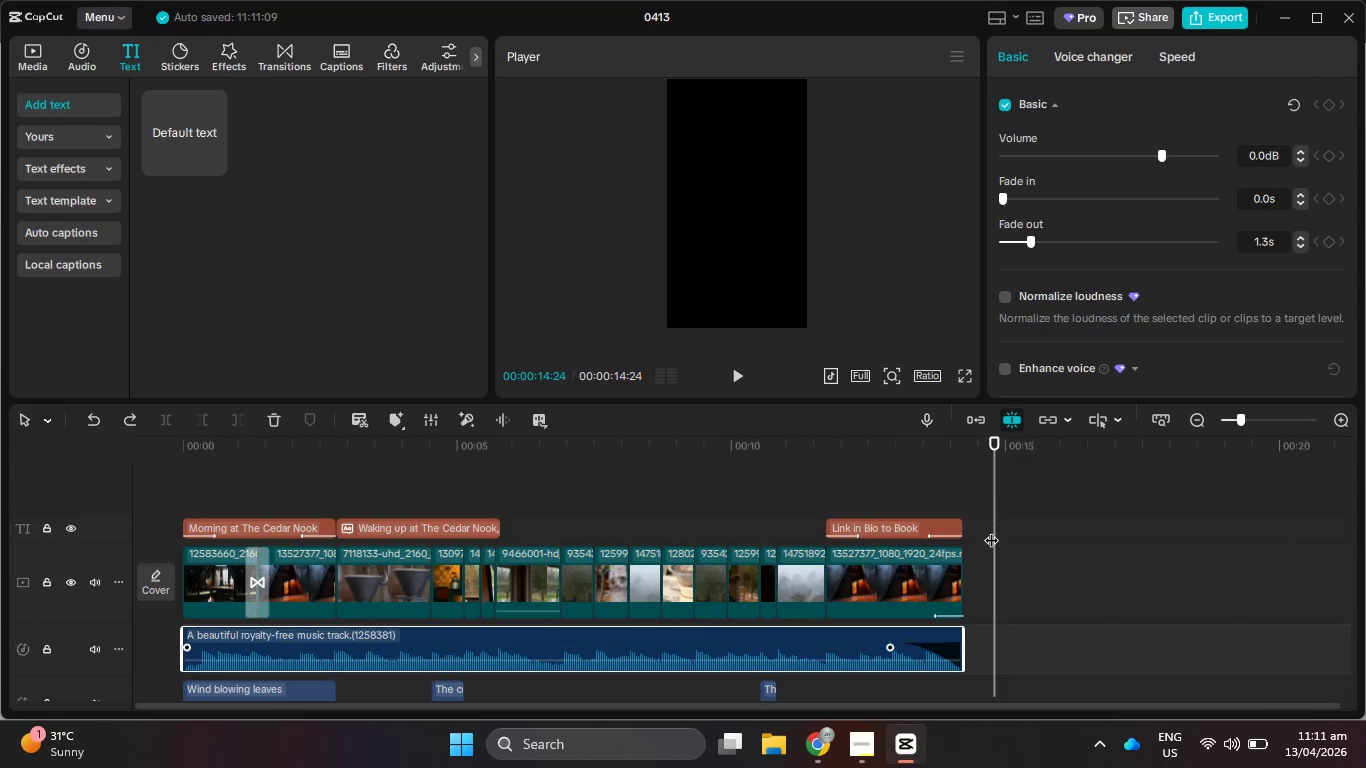 
scroll: coordinate [991, 530], scroll_direction: down, amount: 5.0
 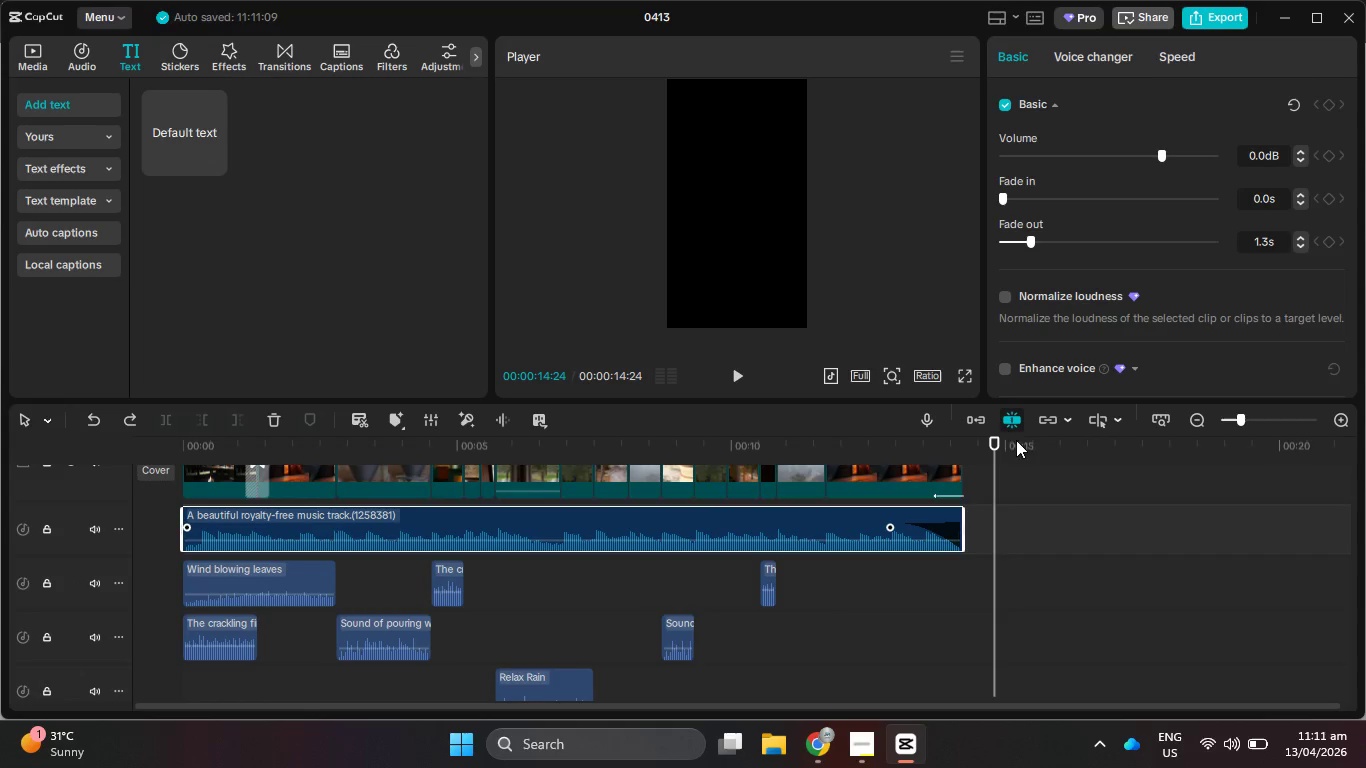 
left_click([1008, 446])
 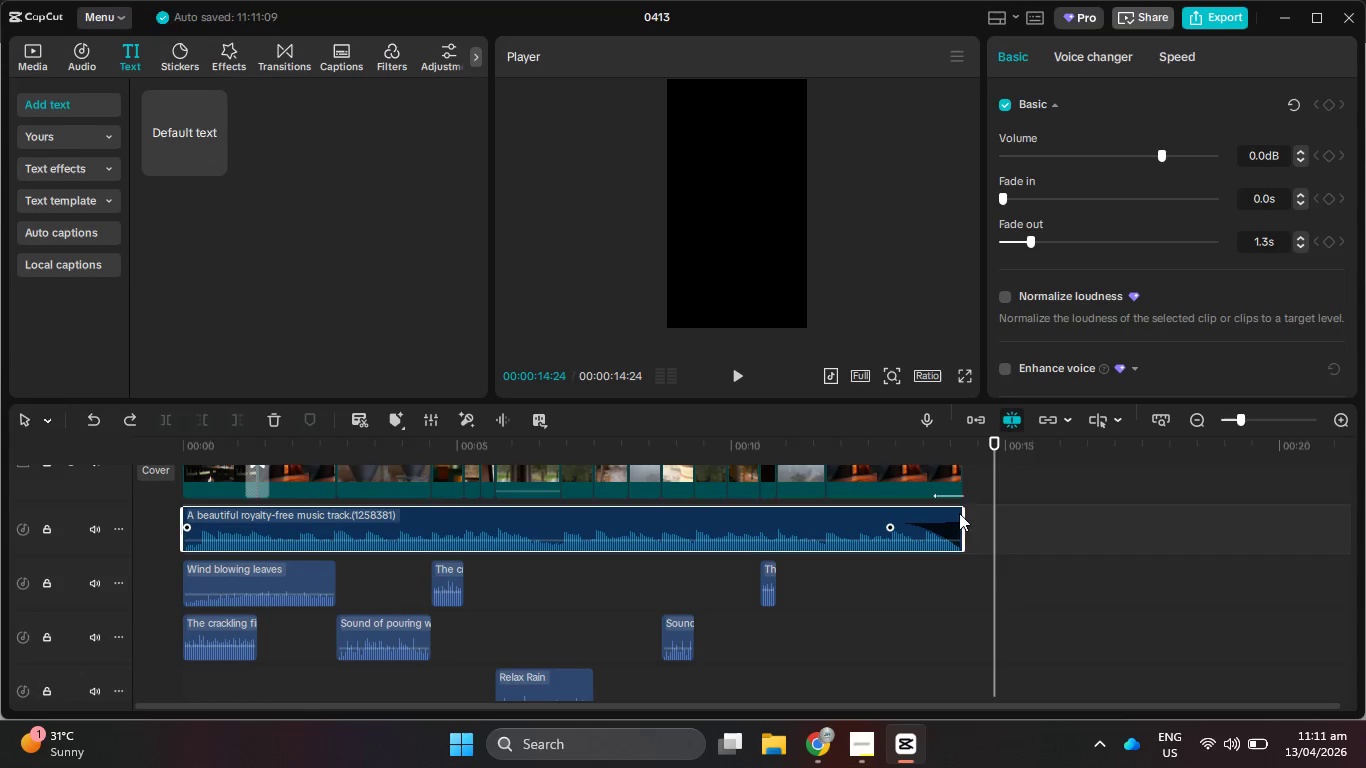 
left_click_drag(start_coordinate=[962, 516], to_coordinate=[1012, 516])
 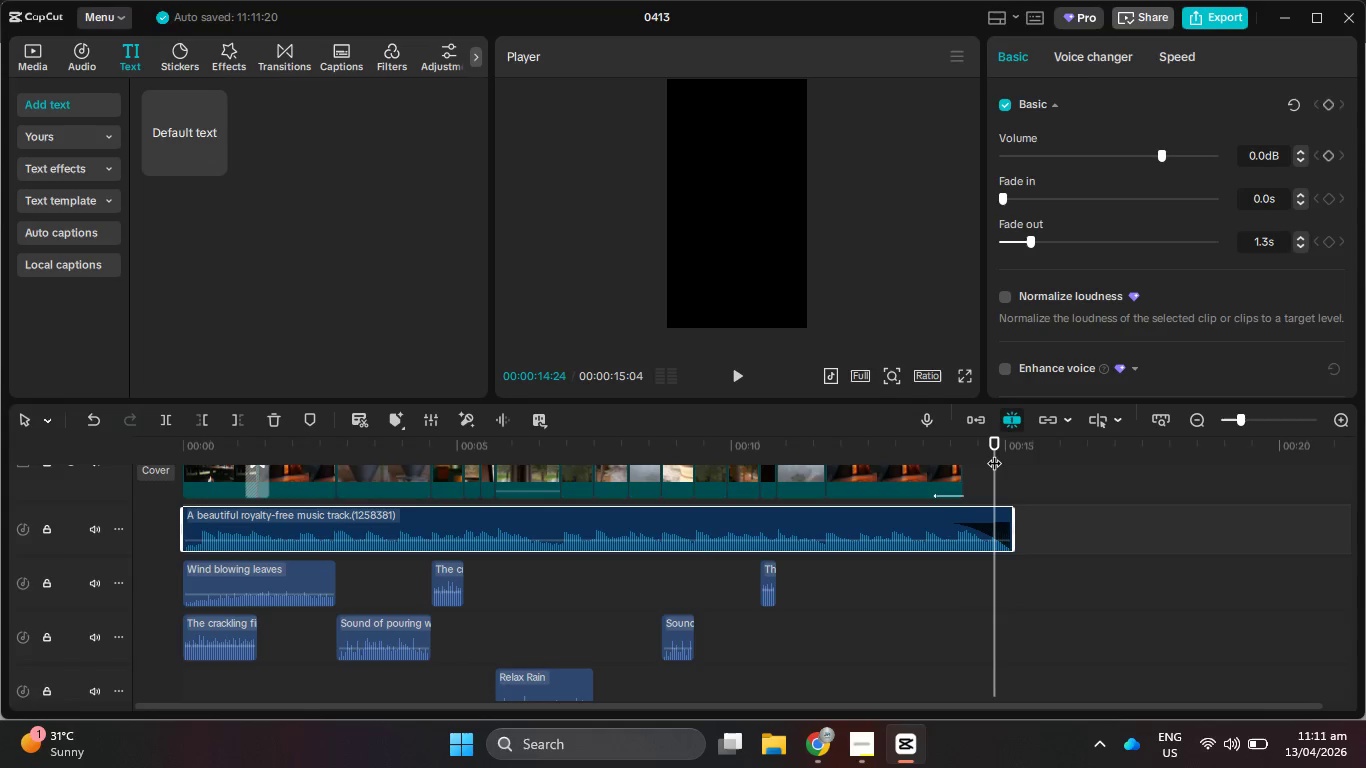 
left_click_drag(start_coordinate=[995, 453], to_coordinate=[1036, 456])
 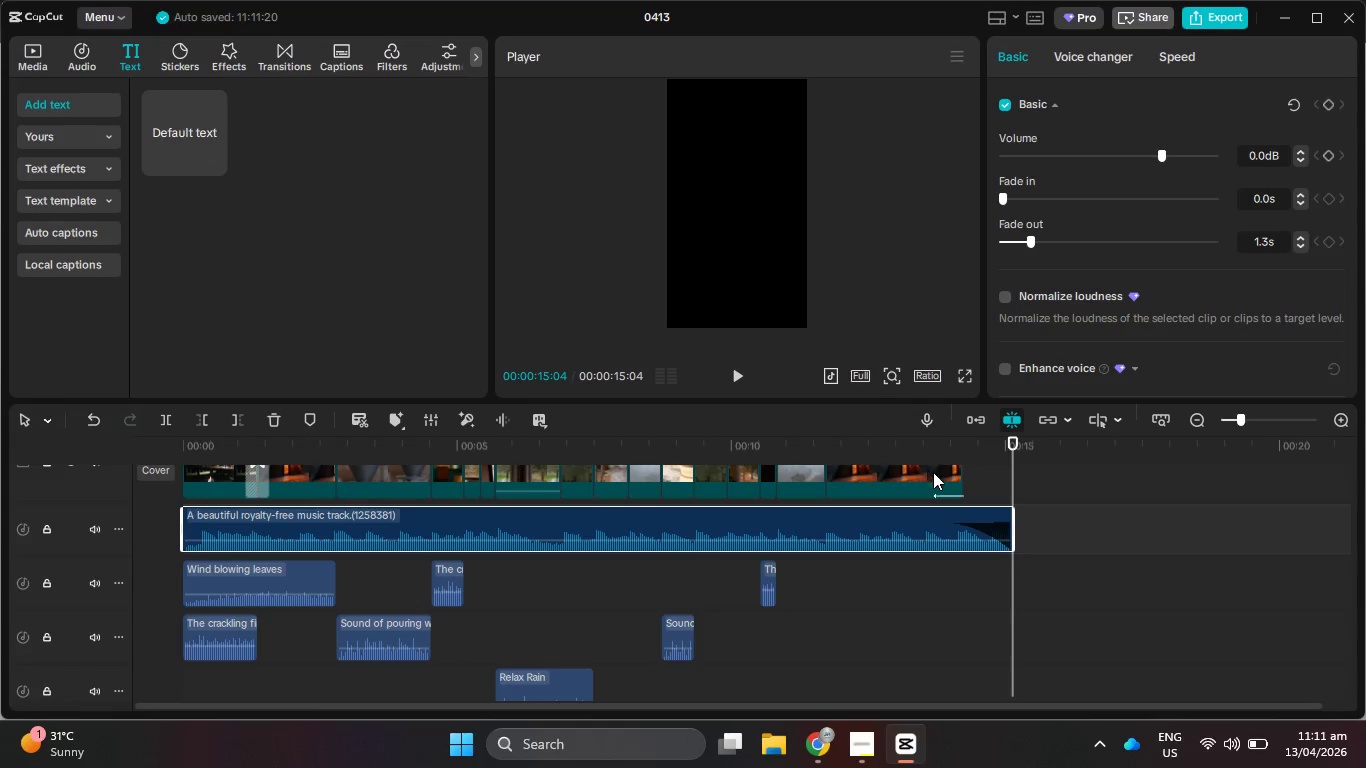 
left_click([937, 475])
 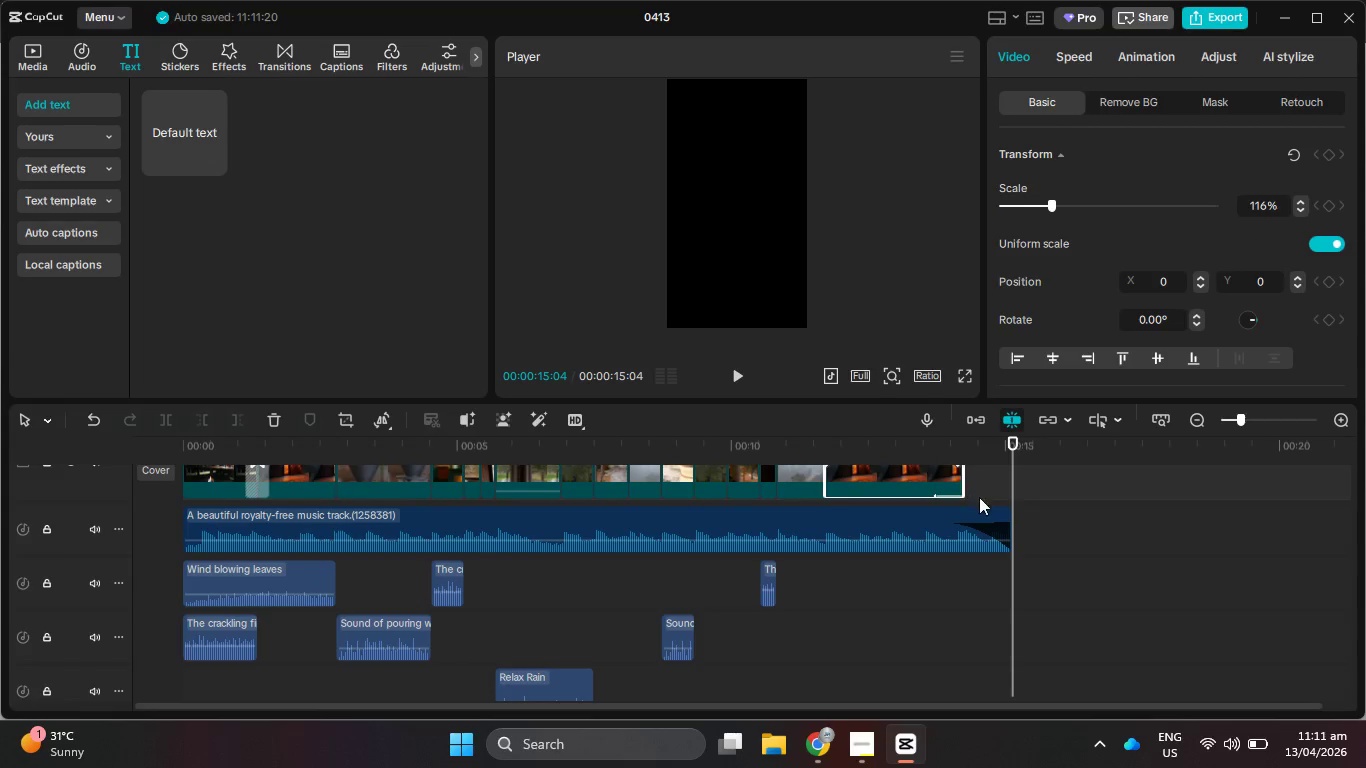 
scroll: coordinate [980, 506], scroll_direction: up, amount: 4.0
 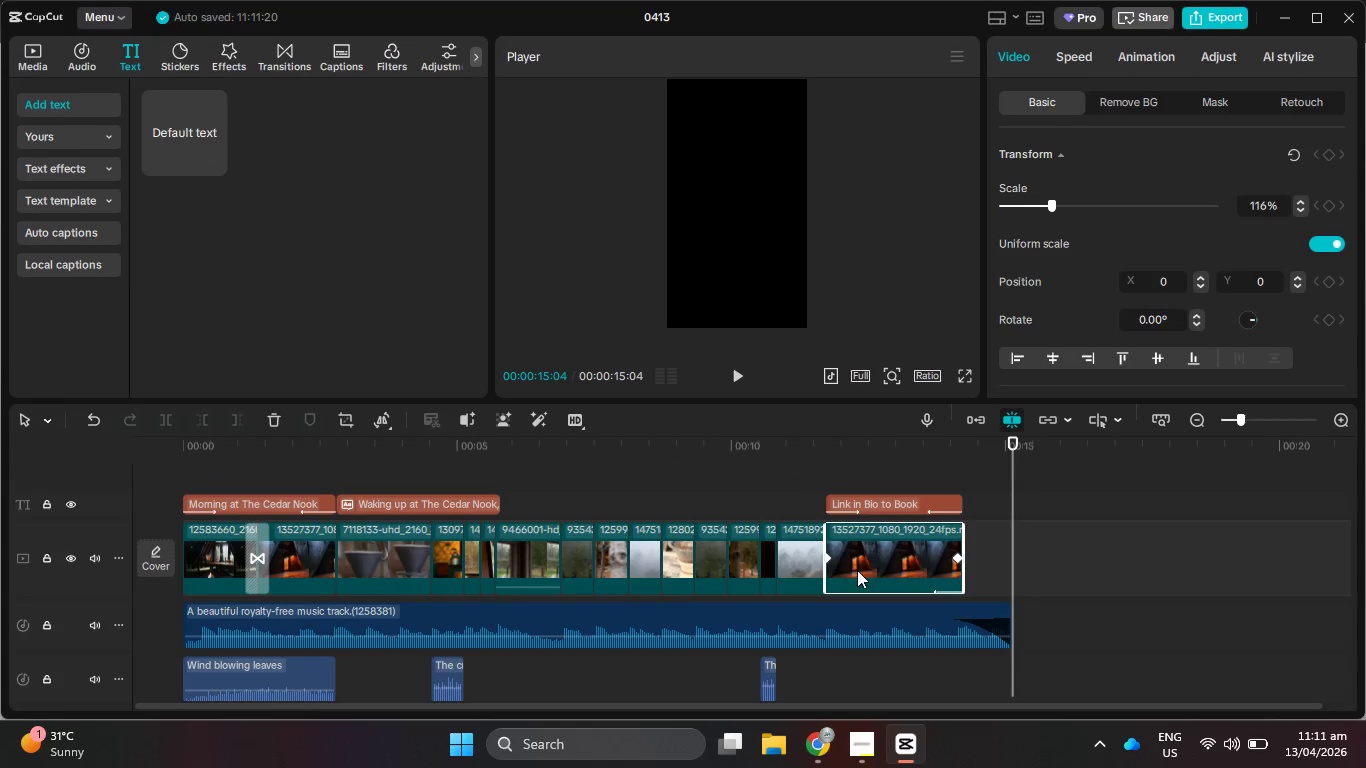 
left_click([36, 56])
 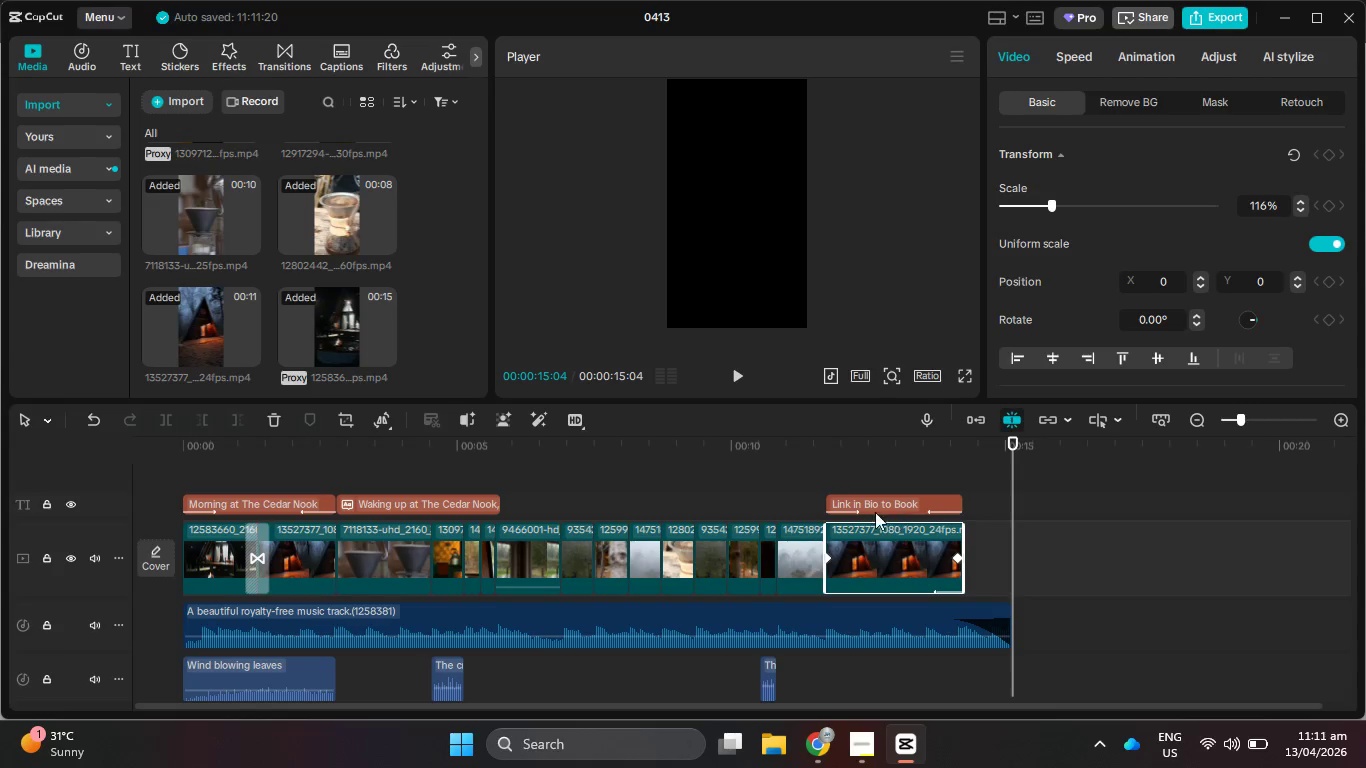 
left_click_drag(start_coordinate=[828, 458], to_coordinate=[797, 458])
 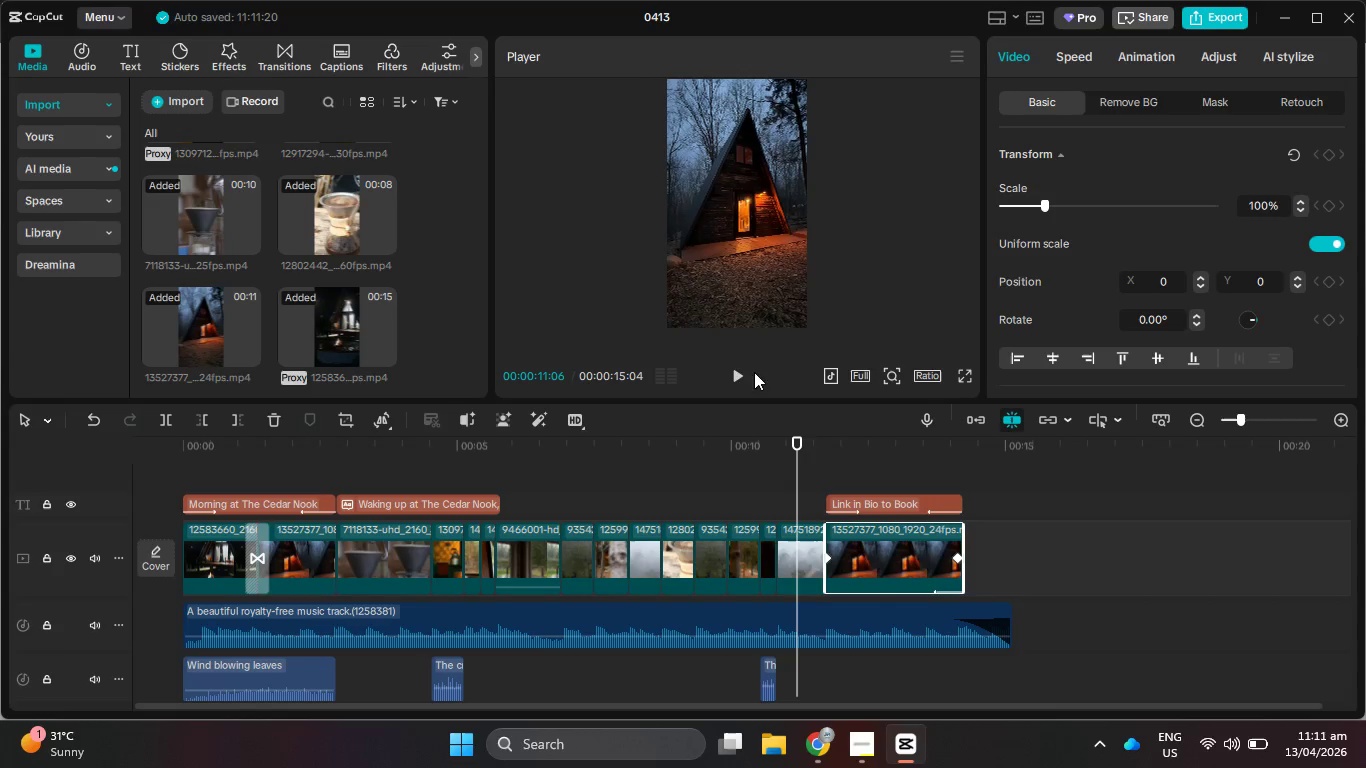 
left_click([748, 367])
 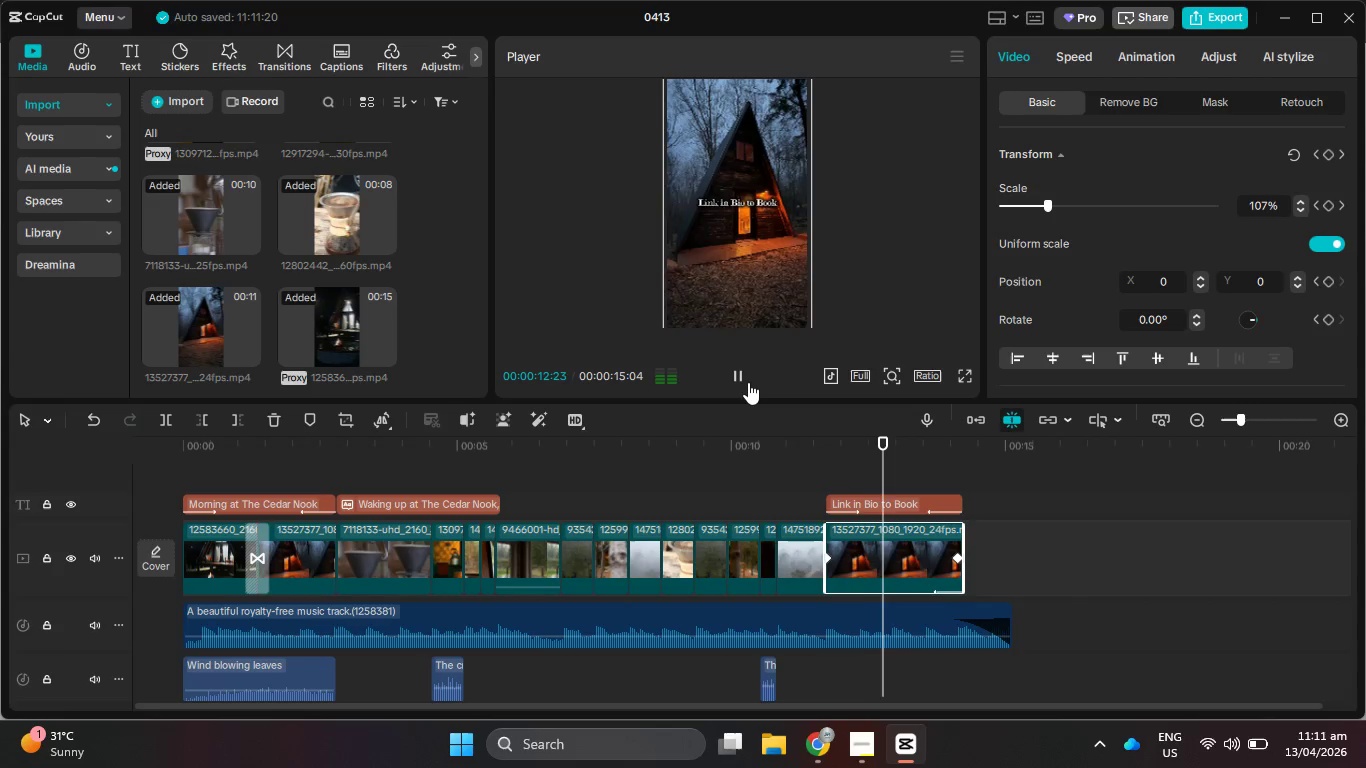 
left_click([748, 382])
 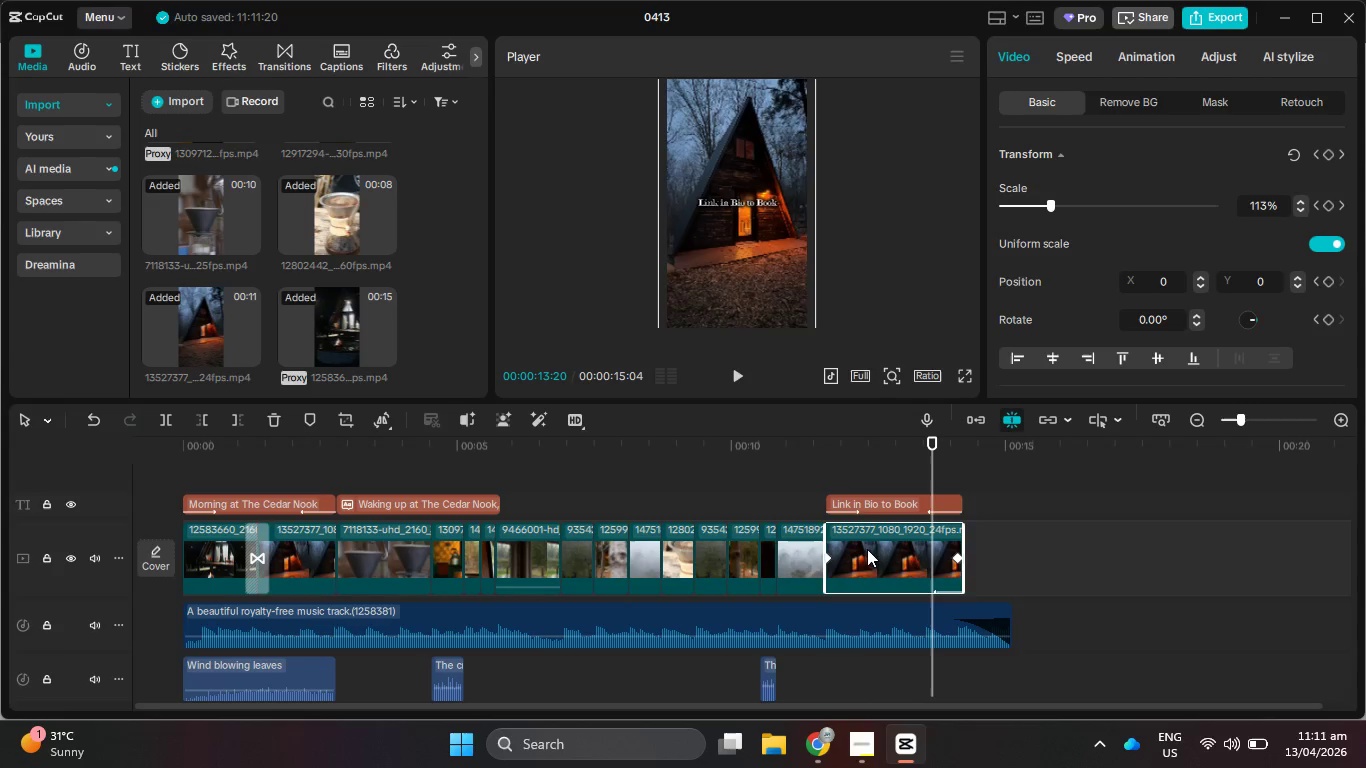 
left_click_drag(start_coordinate=[341, 327], to_coordinate=[309, 336])
 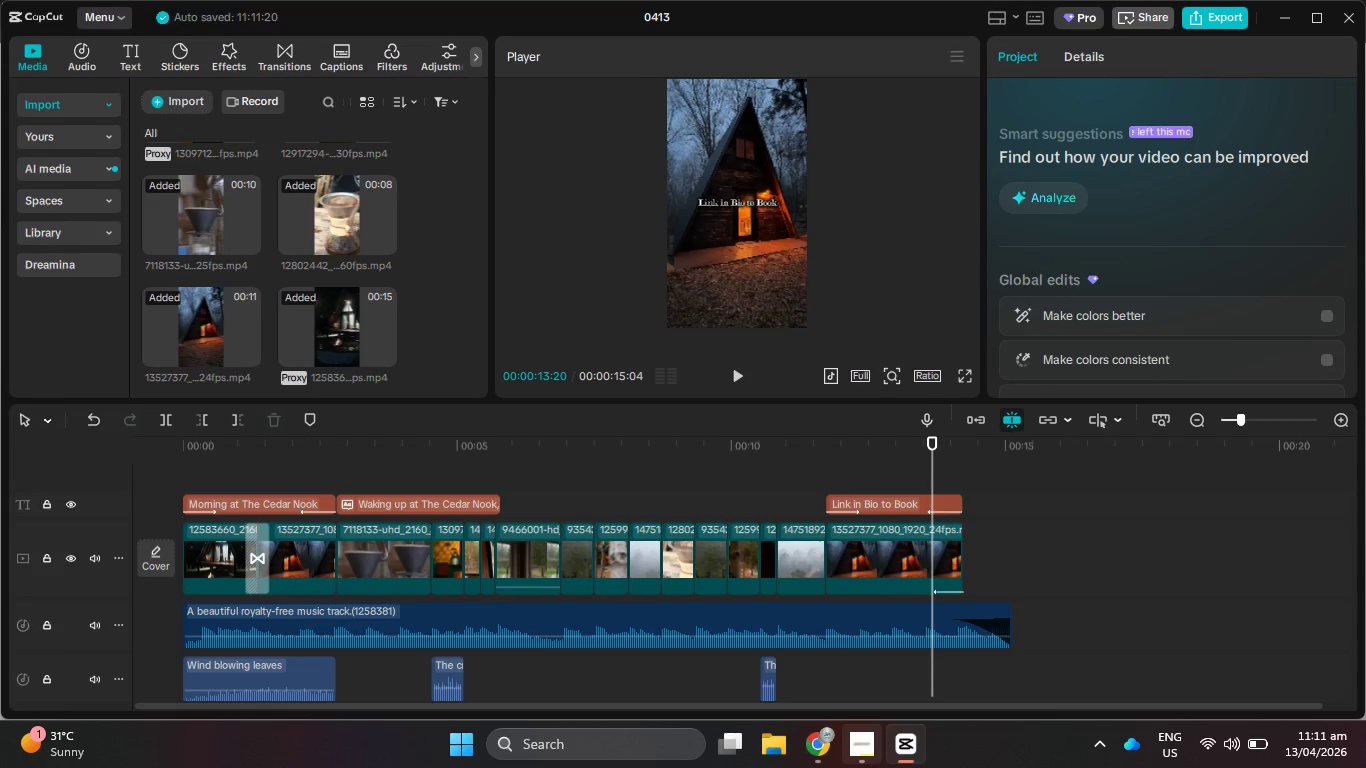 
left_click([824, 756])
 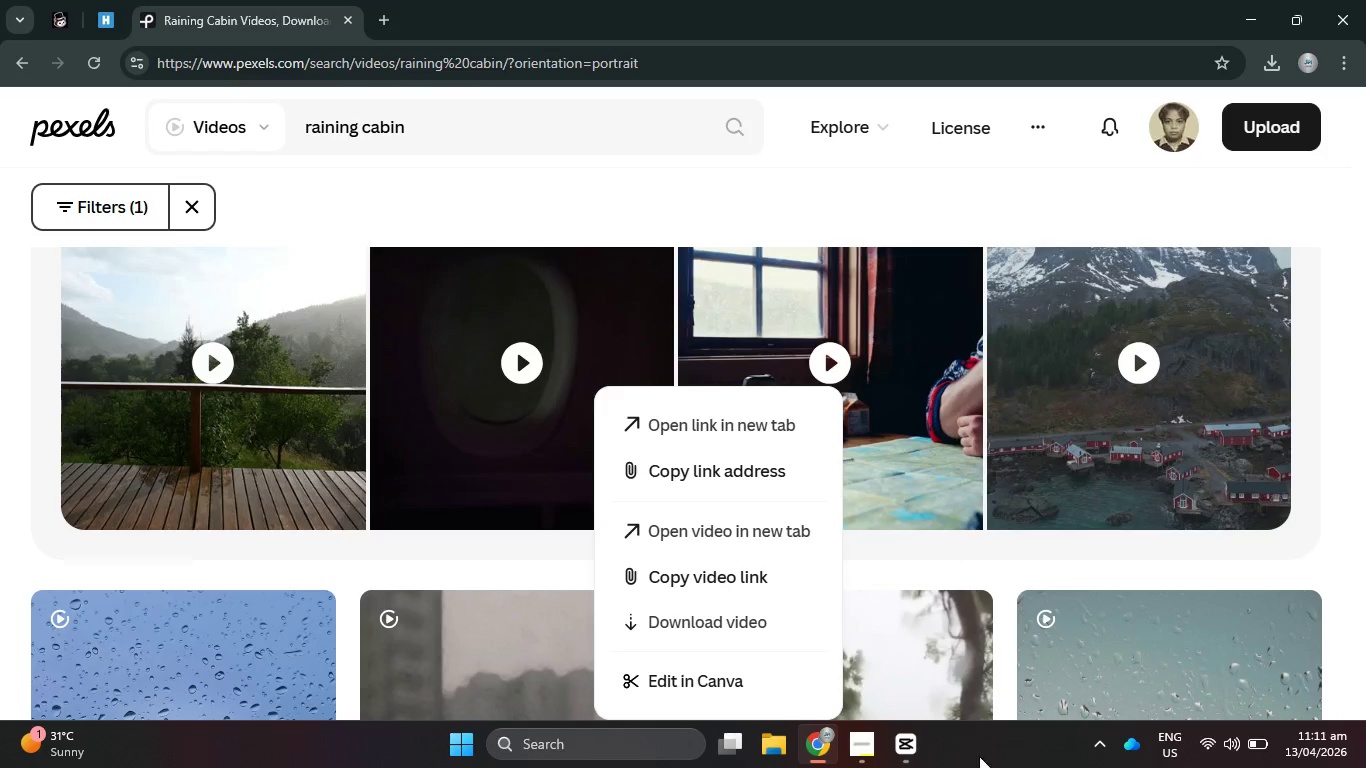 
left_click([914, 751])
 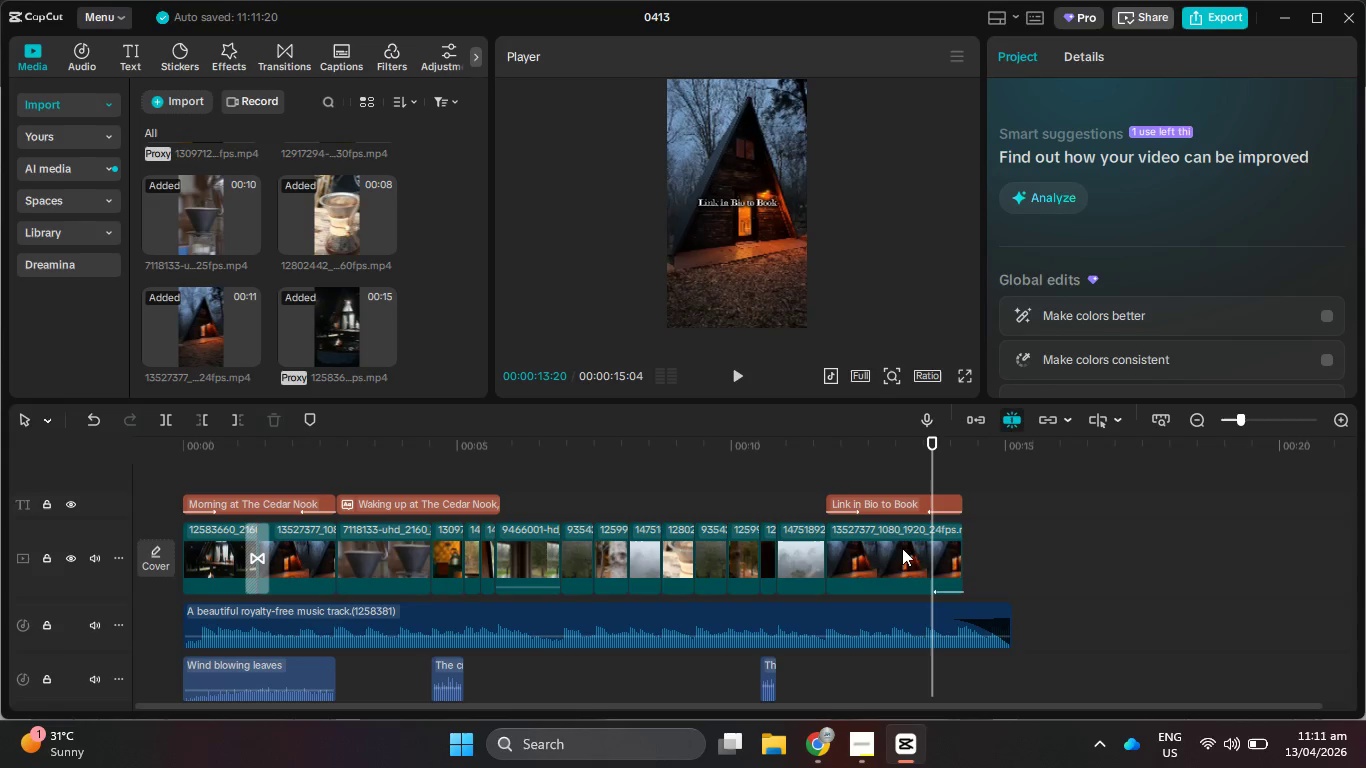 
left_click([790, 553])
 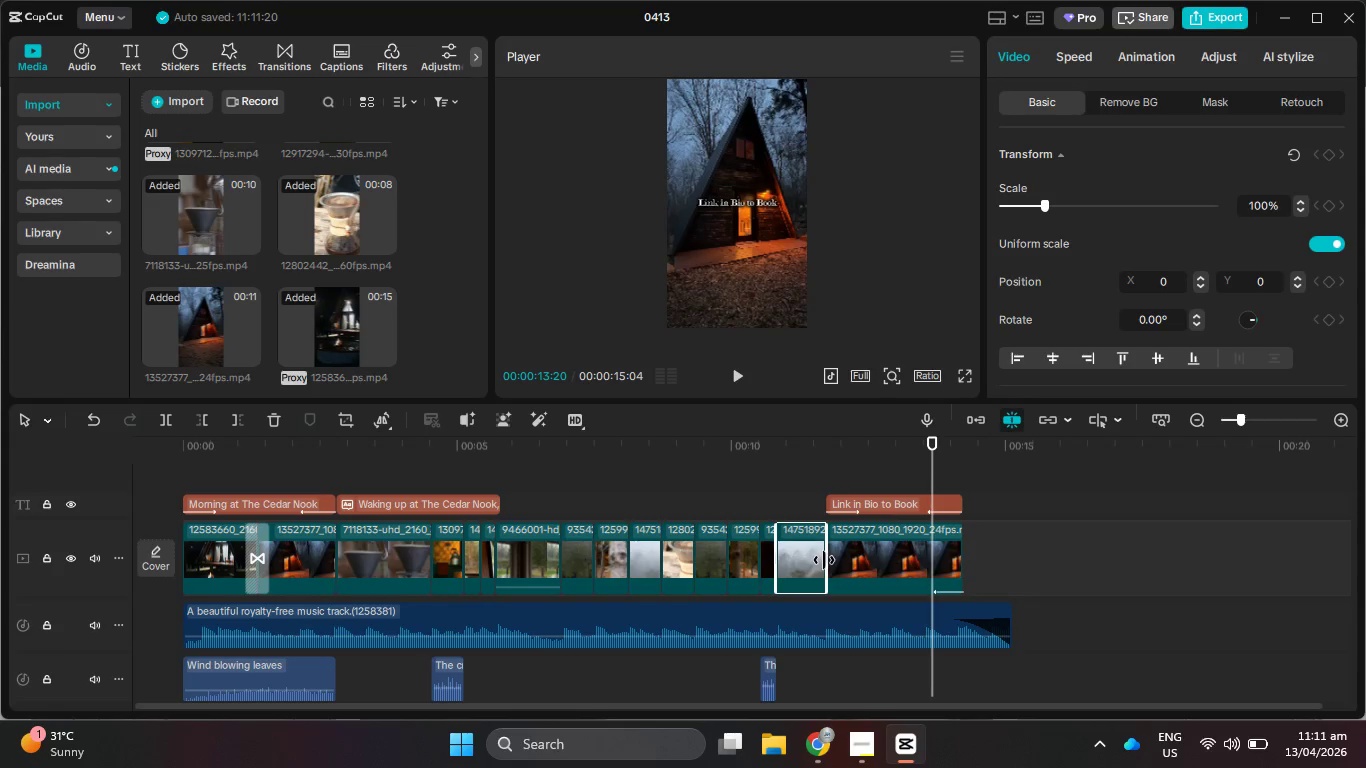 
left_click_drag(start_coordinate=[828, 561], to_coordinate=[862, 564])
 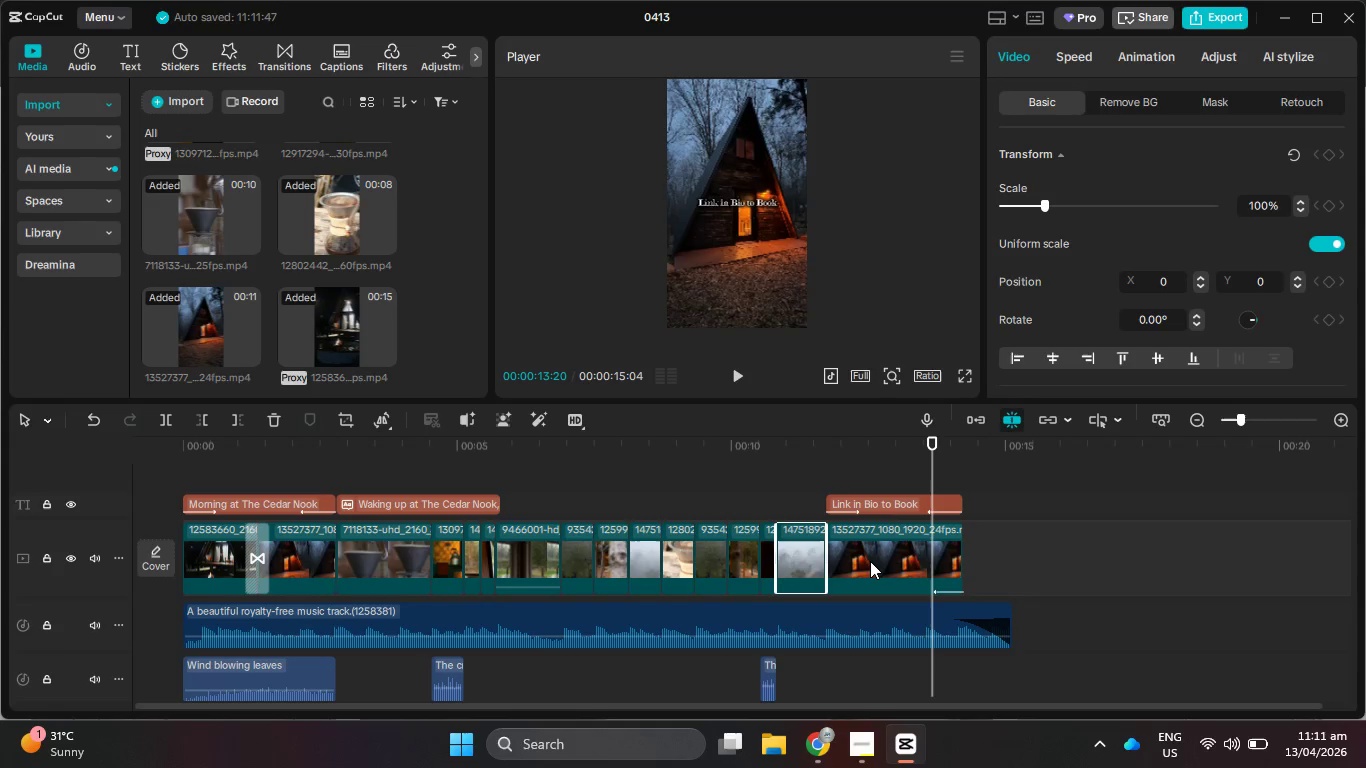 
left_click([870, 561])
 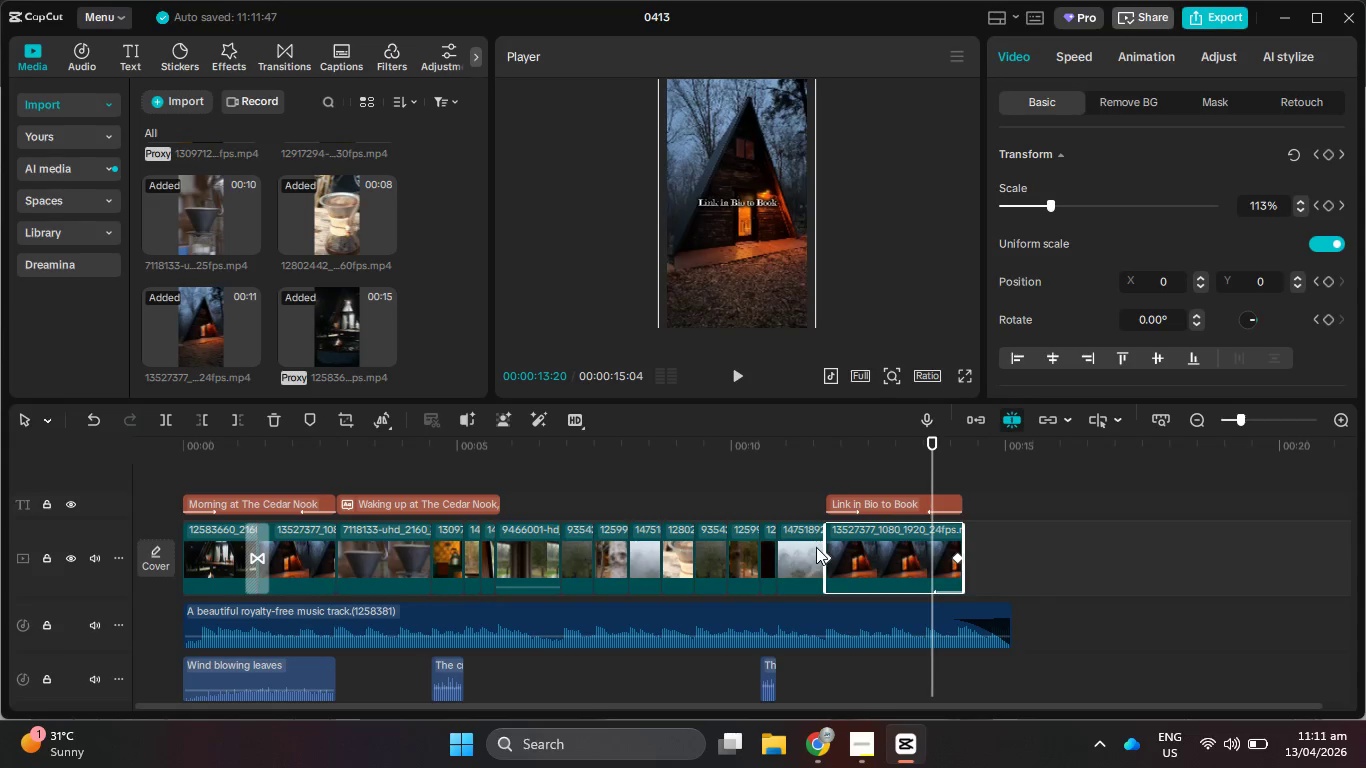 
left_click([809, 545])
 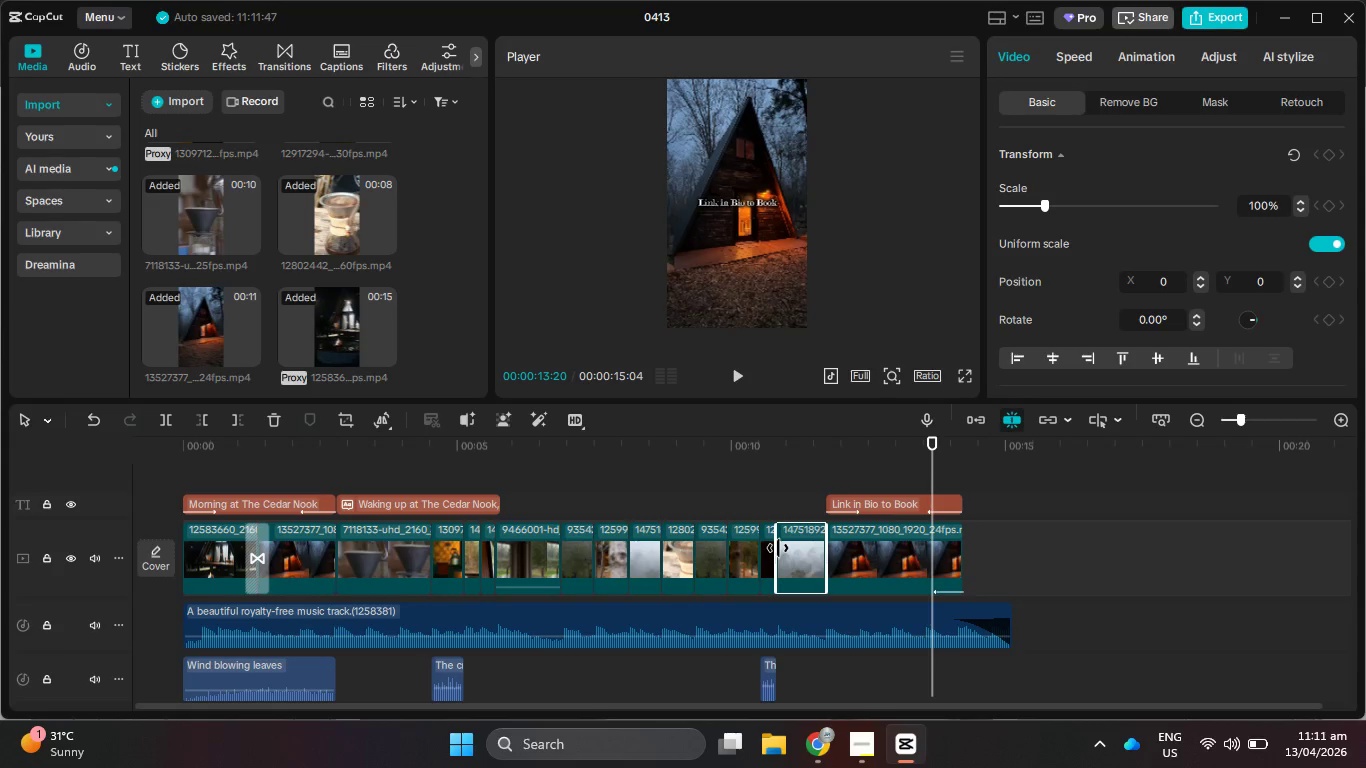 
left_click_drag(start_coordinate=[778, 548], to_coordinate=[738, 548])
 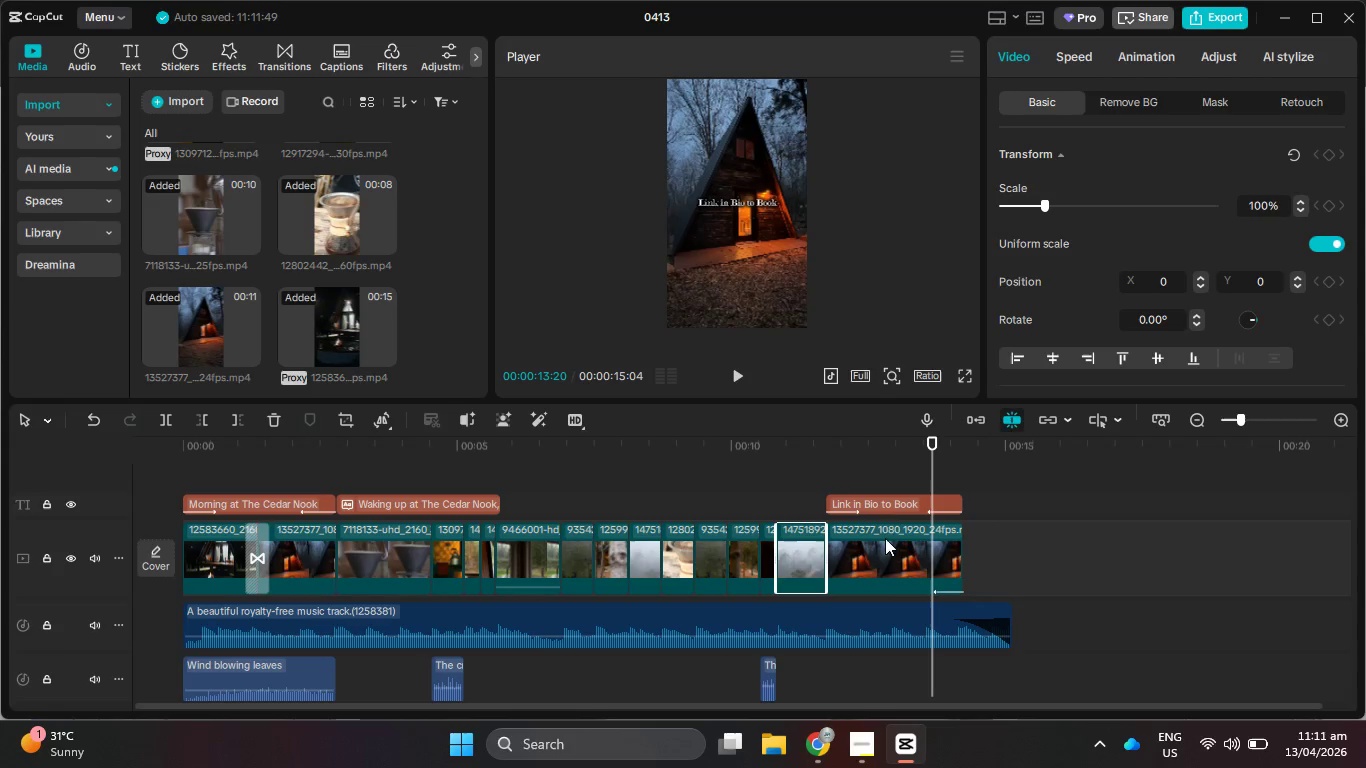 
left_click([888, 538])
 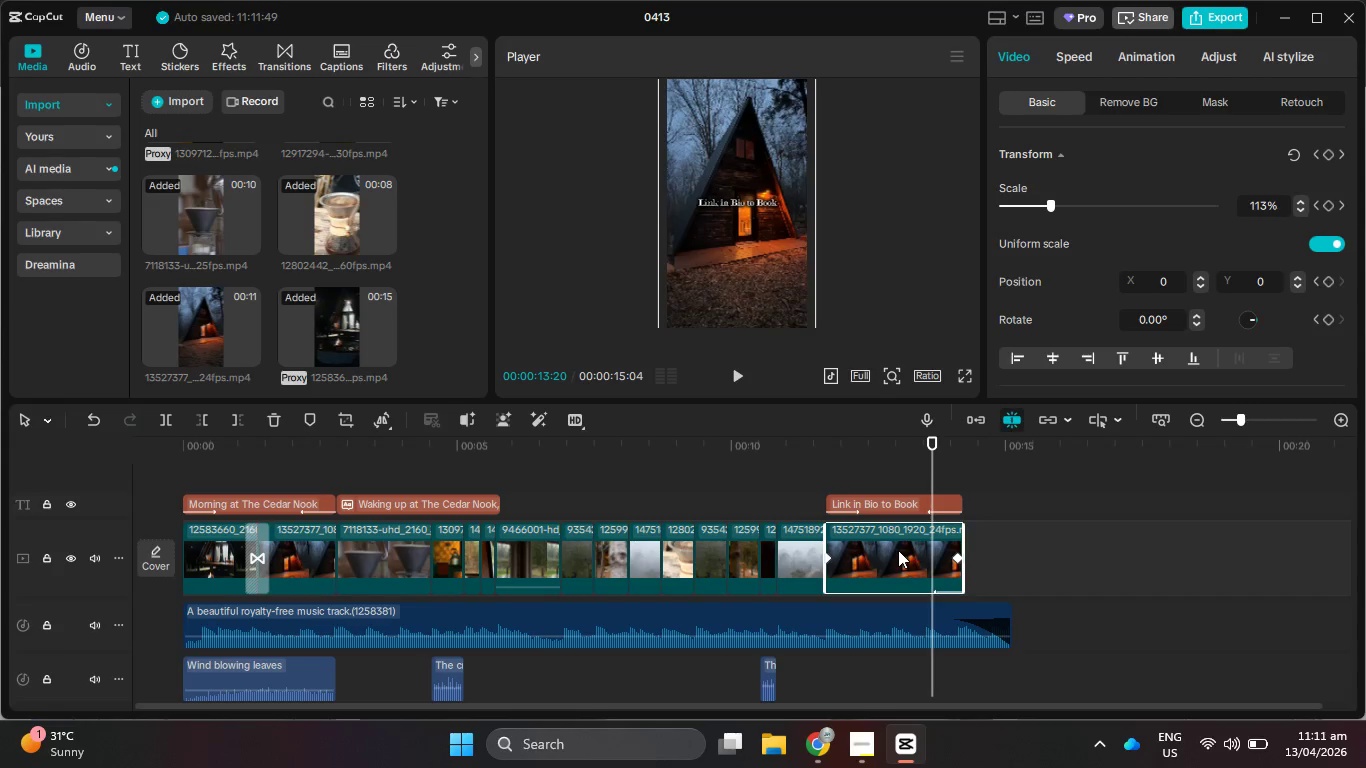 
left_click_drag(start_coordinate=[898, 550], to_coordinate=[944, 551])
 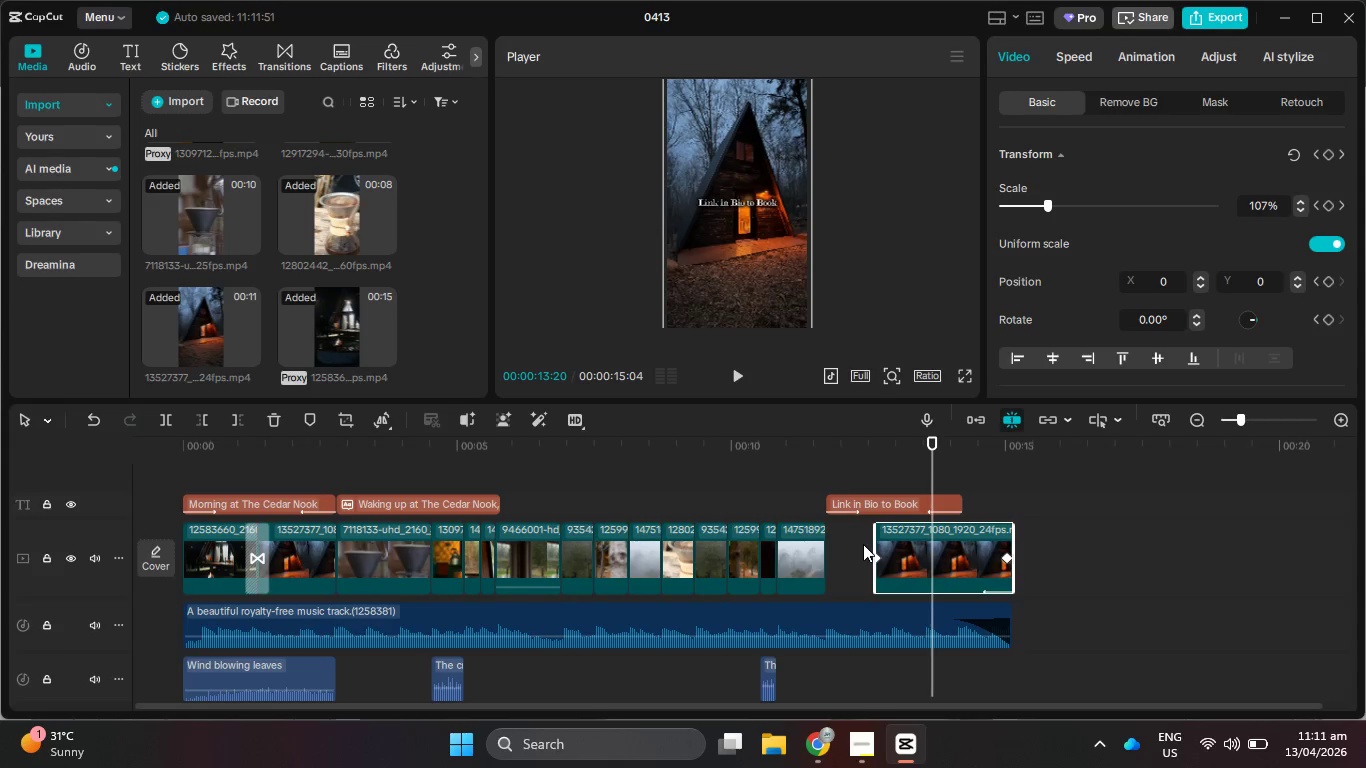 
scroll: coordinate [863, 541], scroll_direction: up, amount: 8.0
 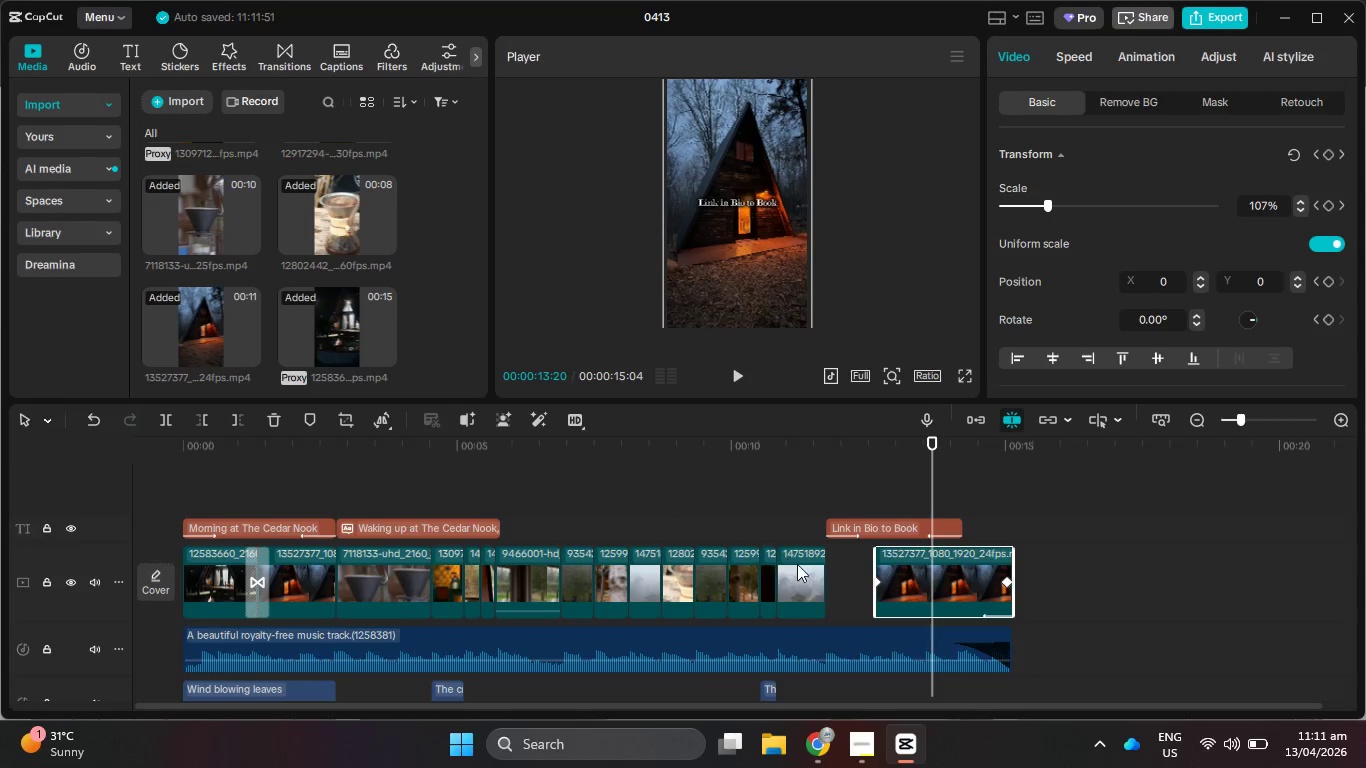 
left_click([802, 568])
 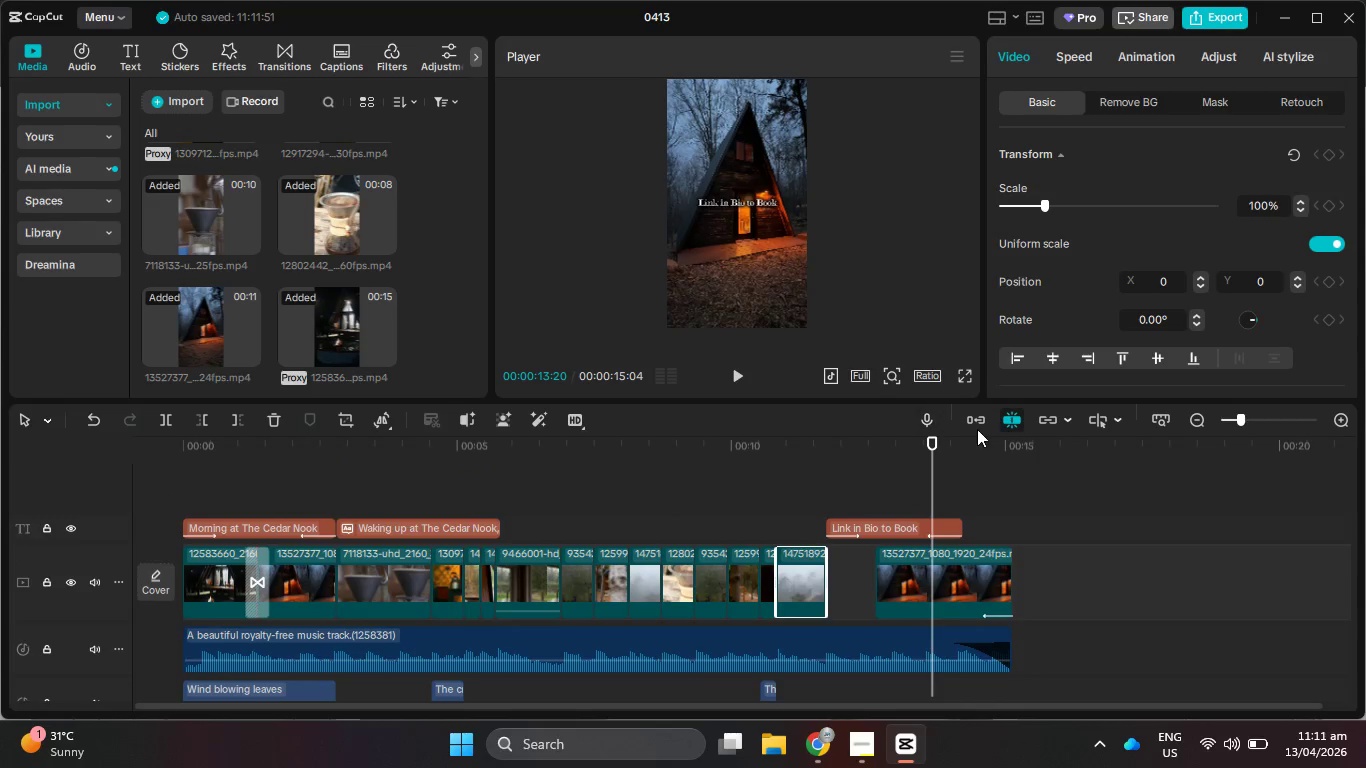 
left_click([979, 422])
 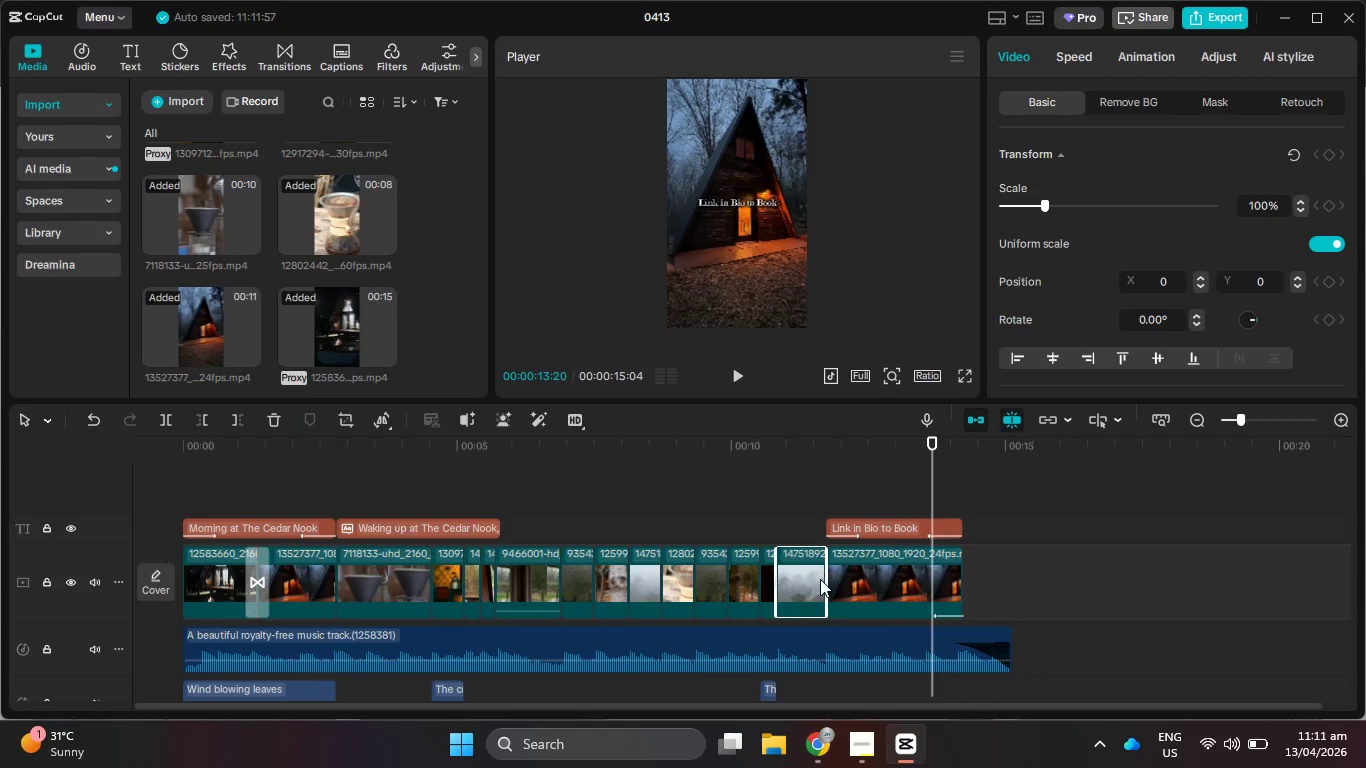 
left_click_drag(start_coordinate=[825, 581], to_coordinate=[874, 588])
 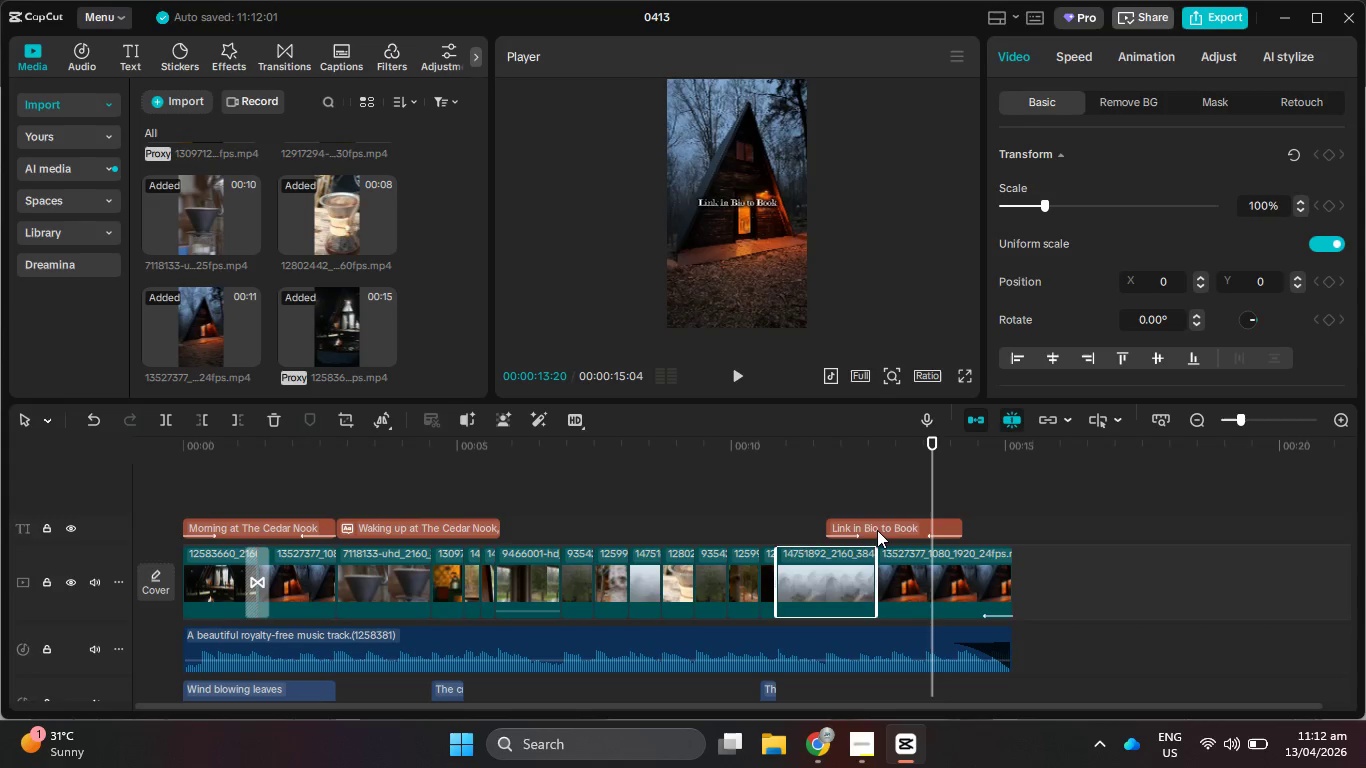 
left_click_drag(start_coordinate=[877, 530], to_coordinate=[926, 537])
 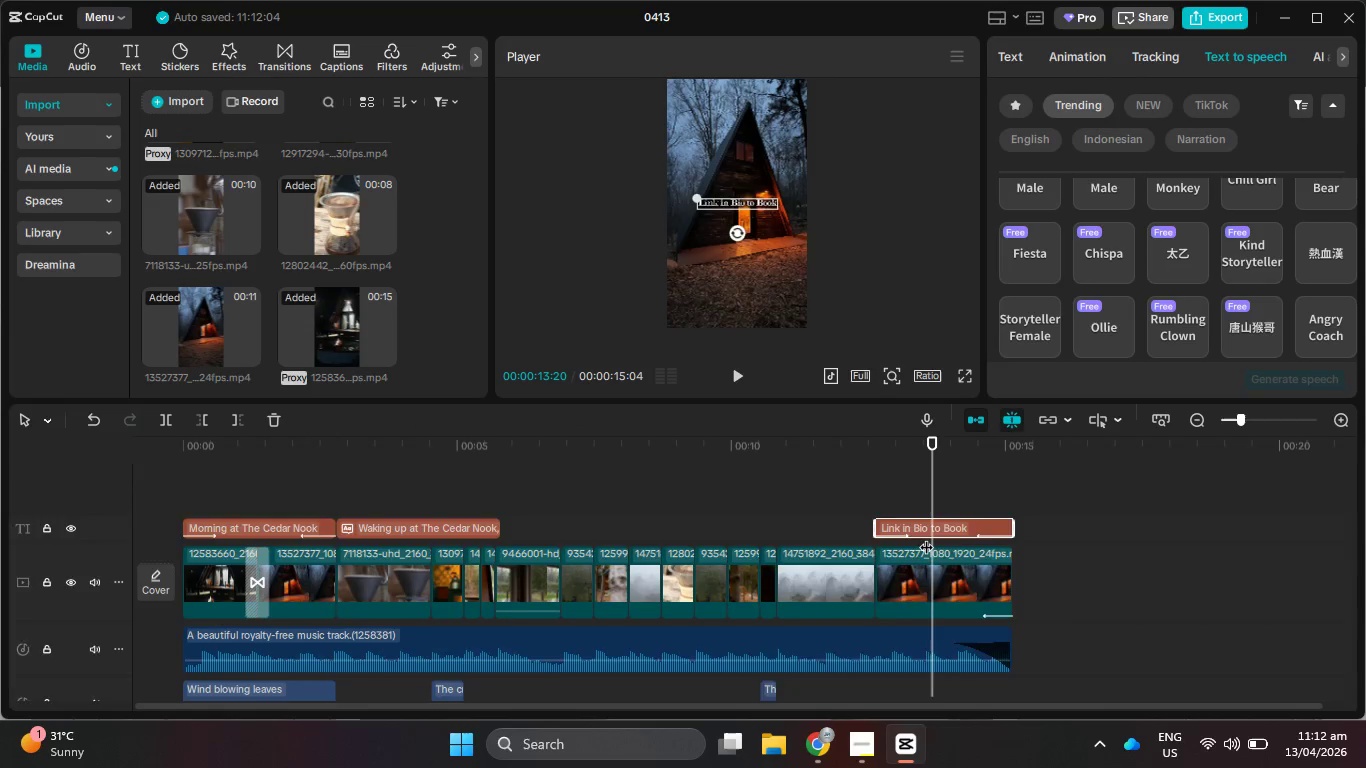 
scroll: coordinate [895, 560], scroll_direction: up, amount: 2.0
 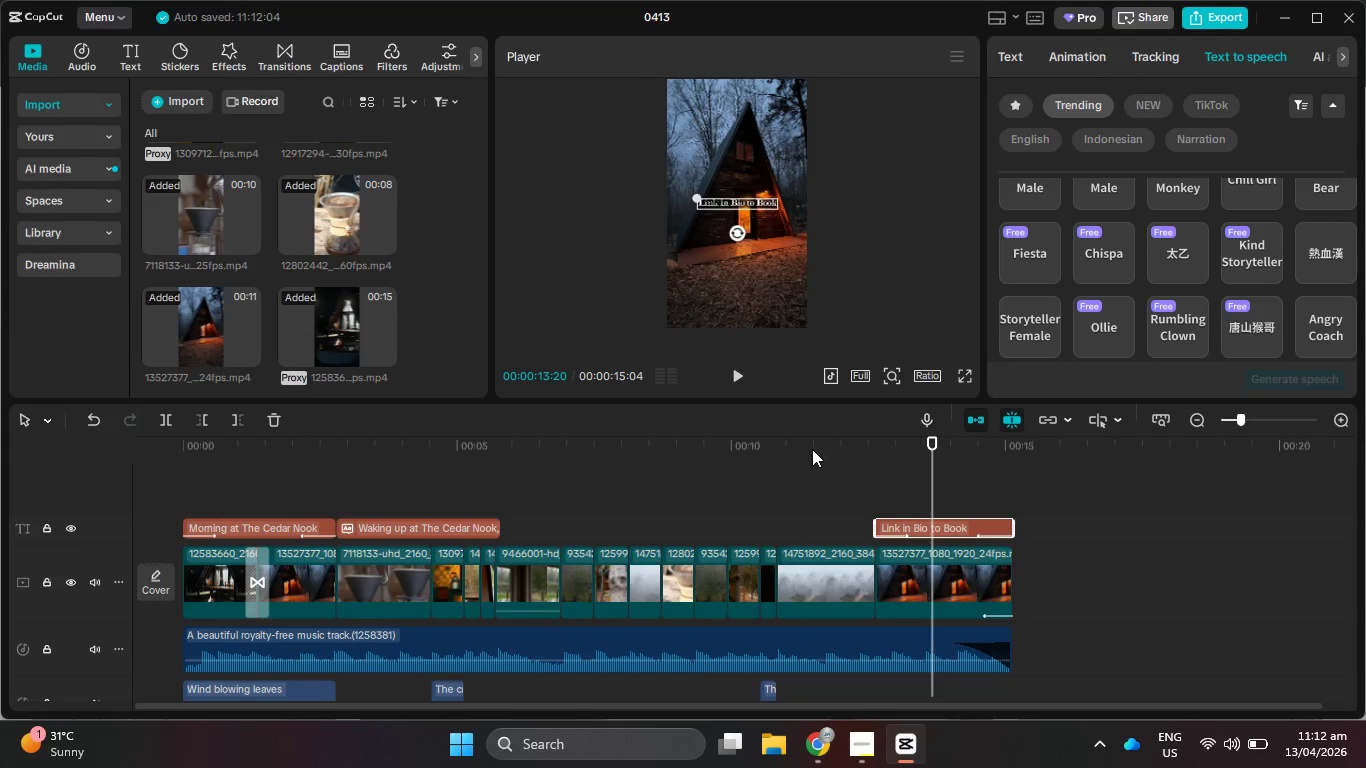 
left_click_drag(start_coordinate=[812, 449], to_coordinate=[0, 415])
 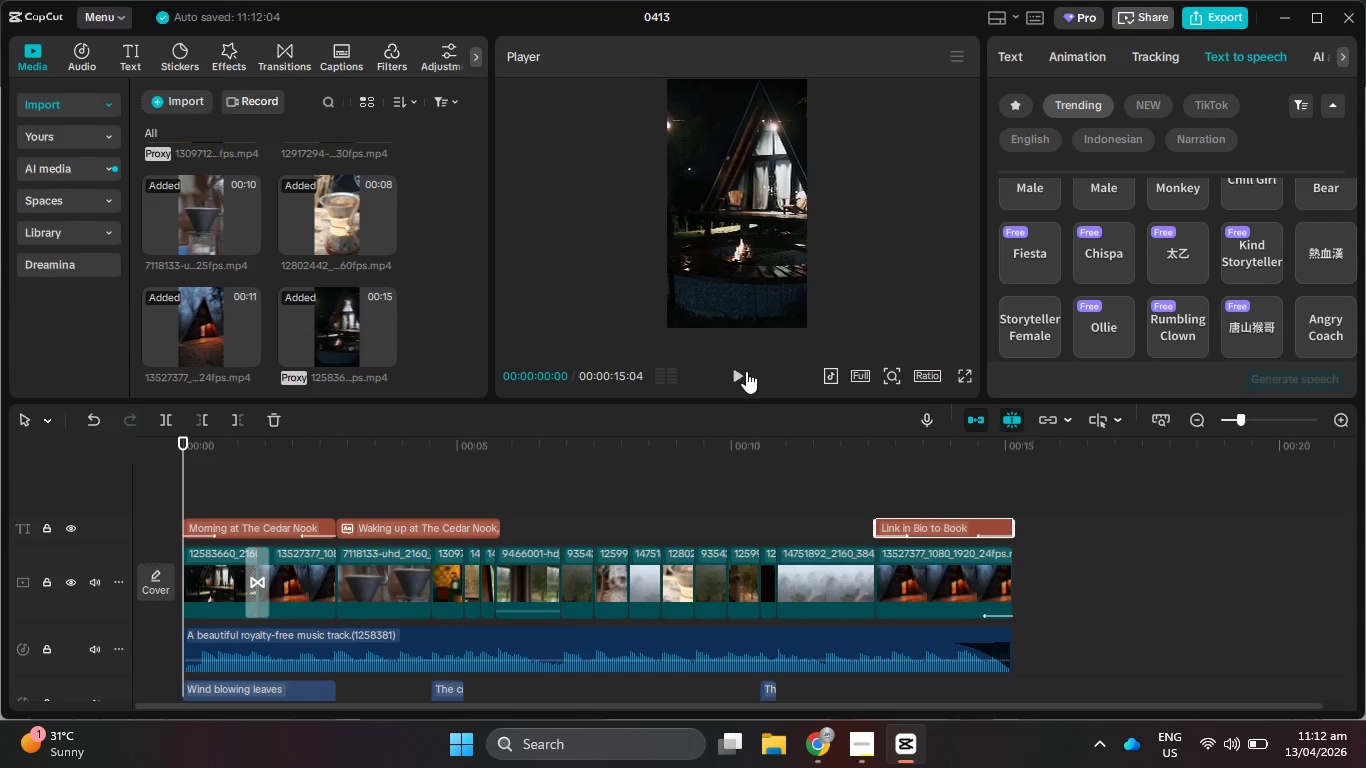 
left_click([745, 371])
 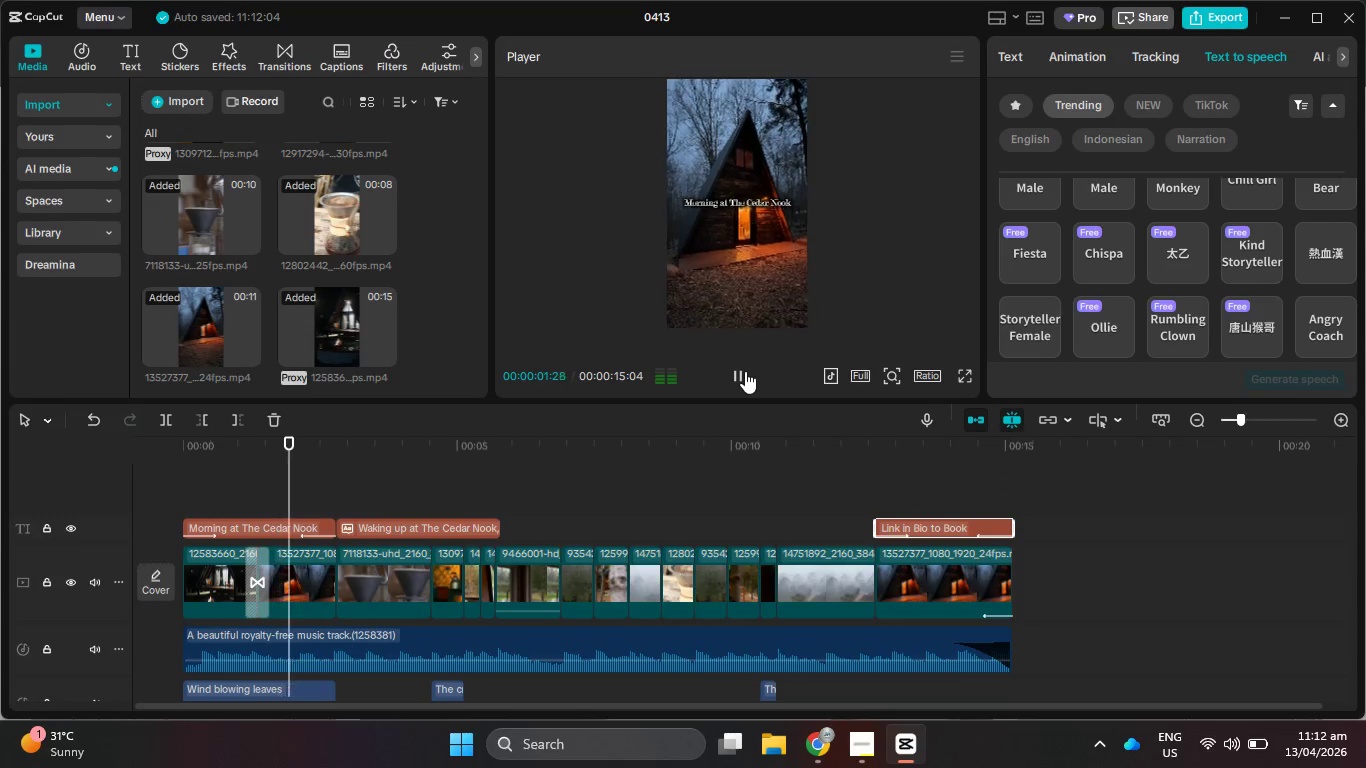 
left_click([745, 371])
 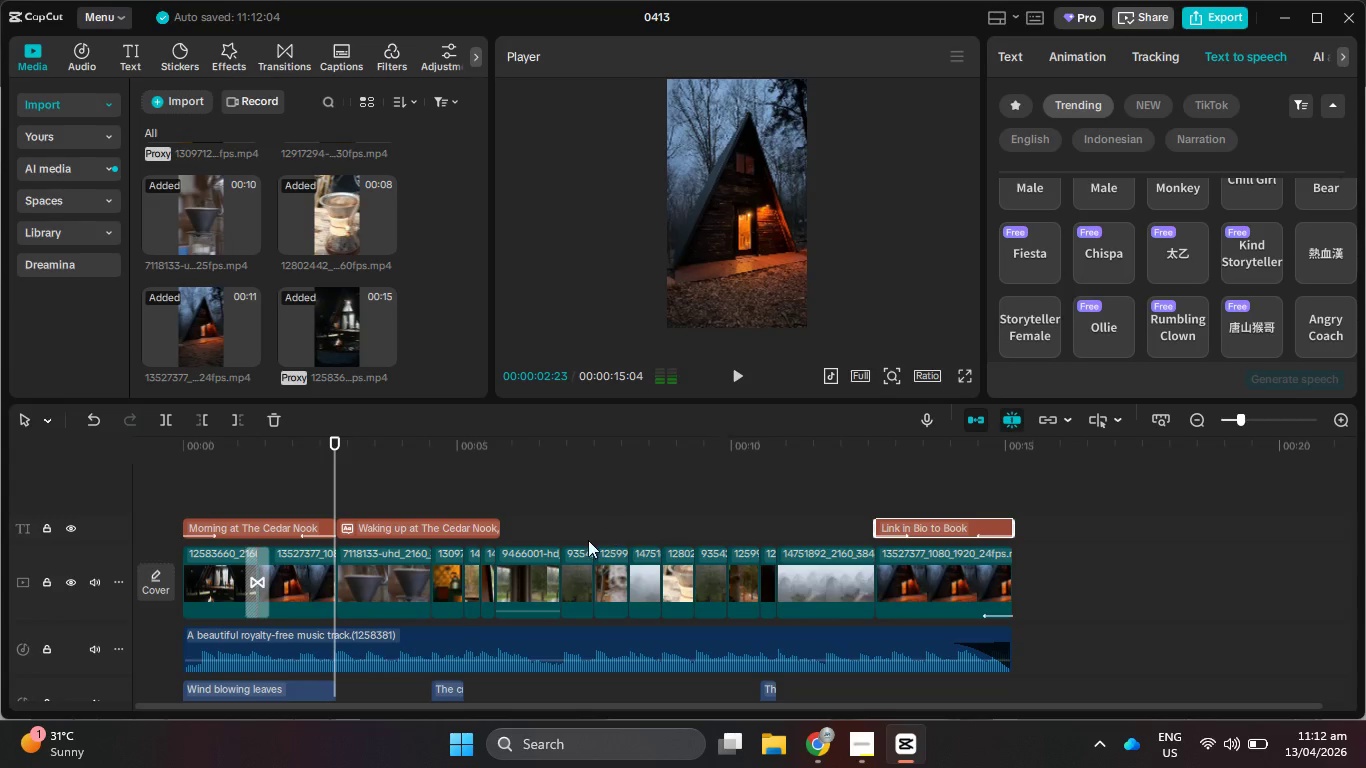 
scroll: coordinate [583, 539], scroll_direction: down, amount: 4.0
 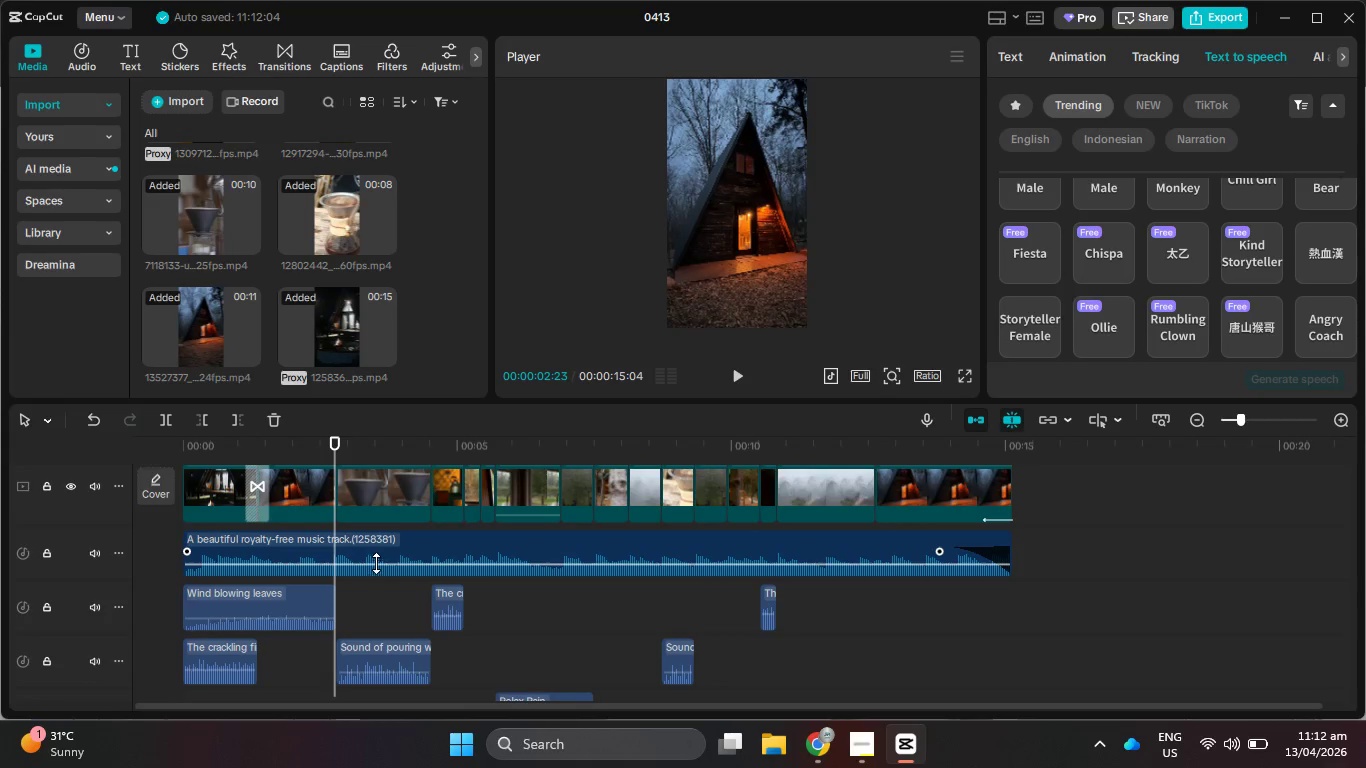 
left_click_drag(start_coordinate=[376, 563], to_coordinate=[379, 568])
 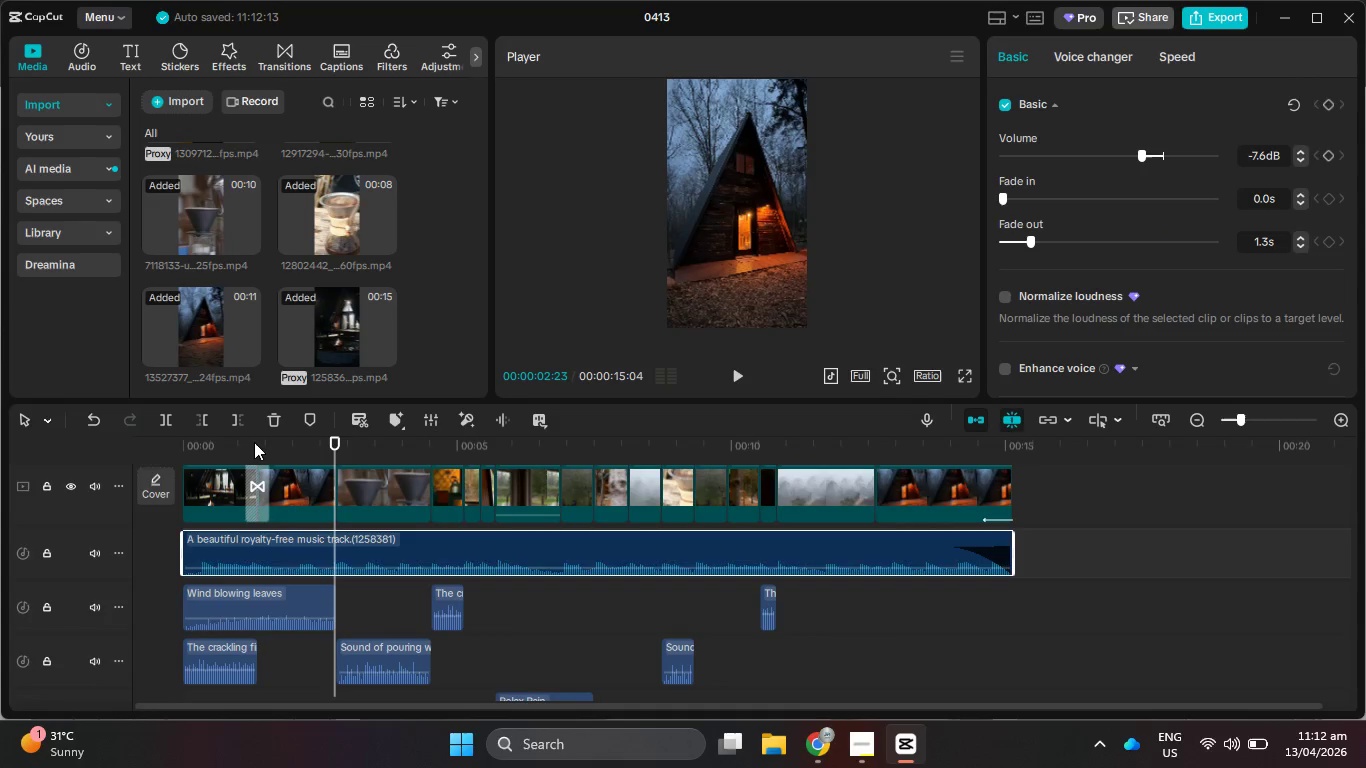 
left_click_drag(start_coordinate=[249, 439], to_coordinate=[111, 441])
 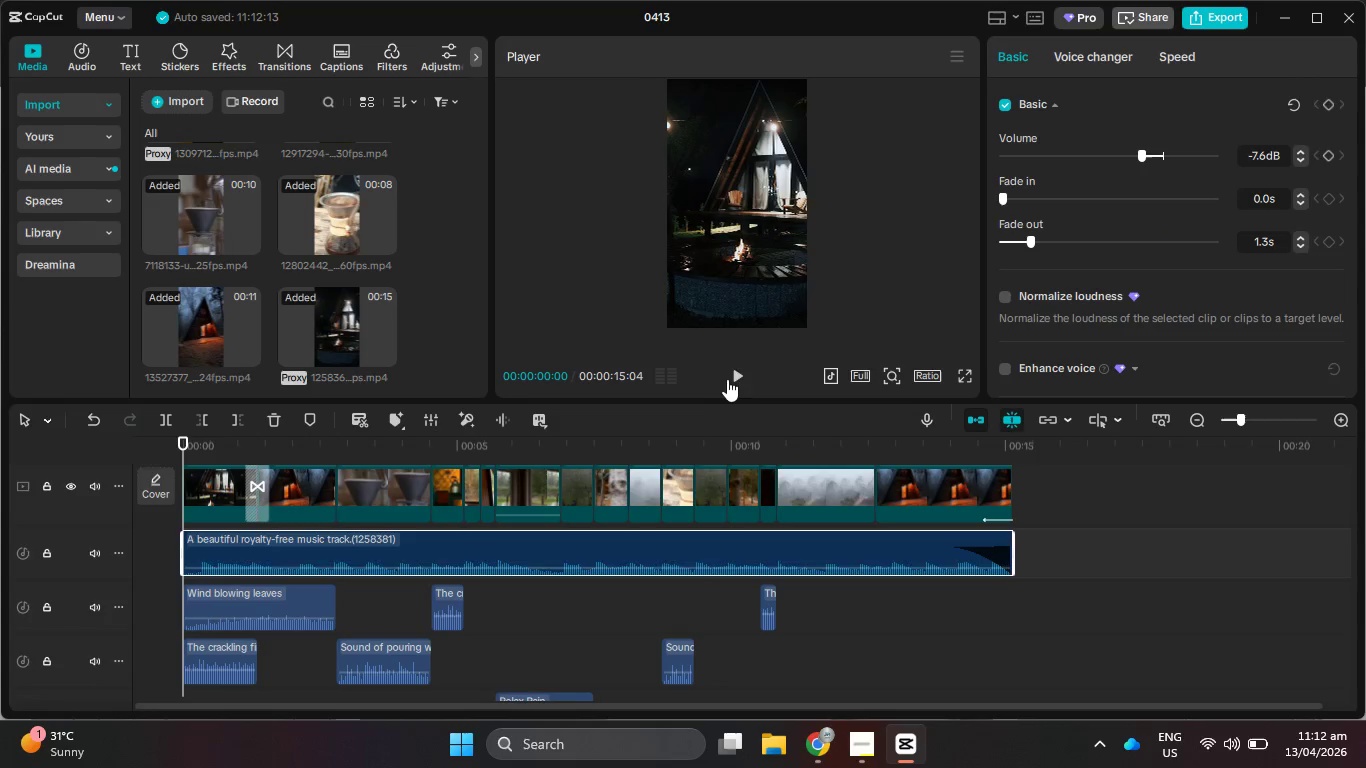 
left_click([736, 377])
 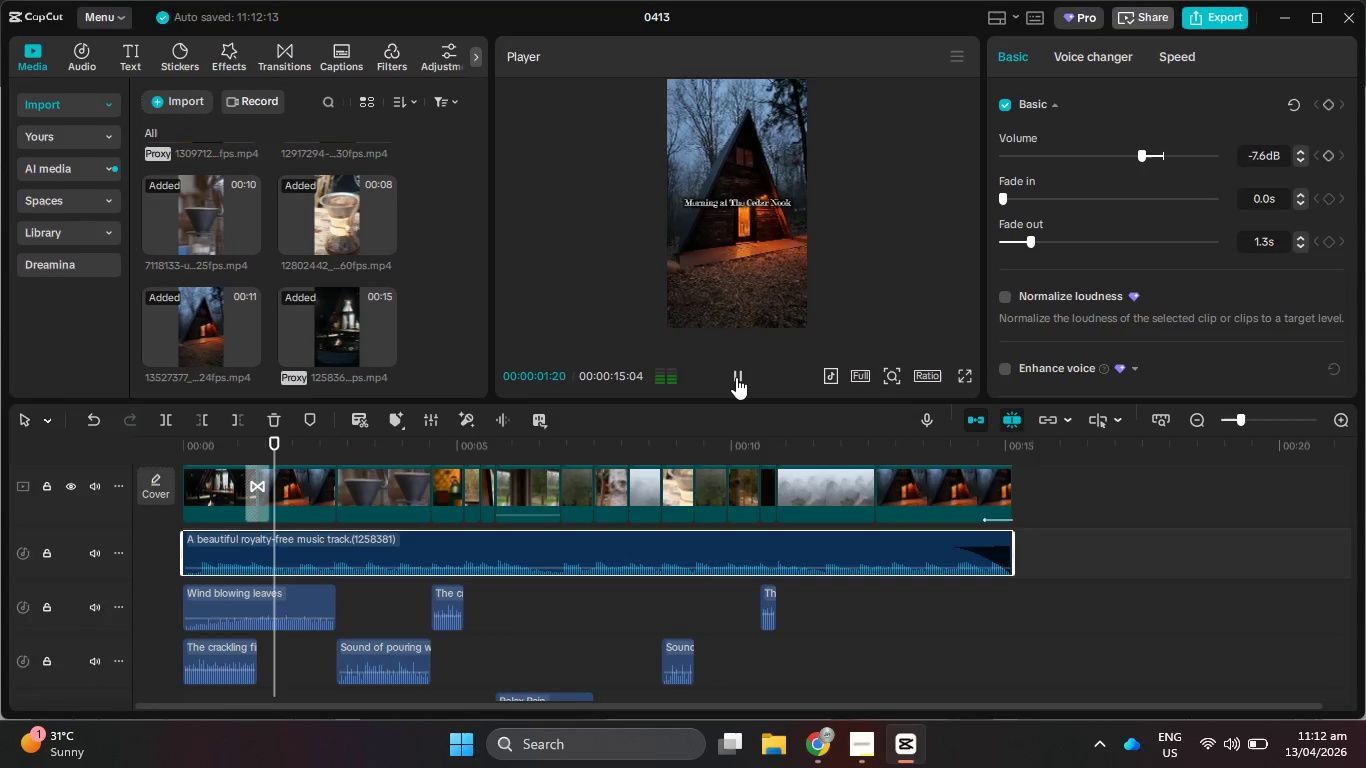 
scroll: coordinate [579, 675], scroll_direction: down, amount: 8.0
 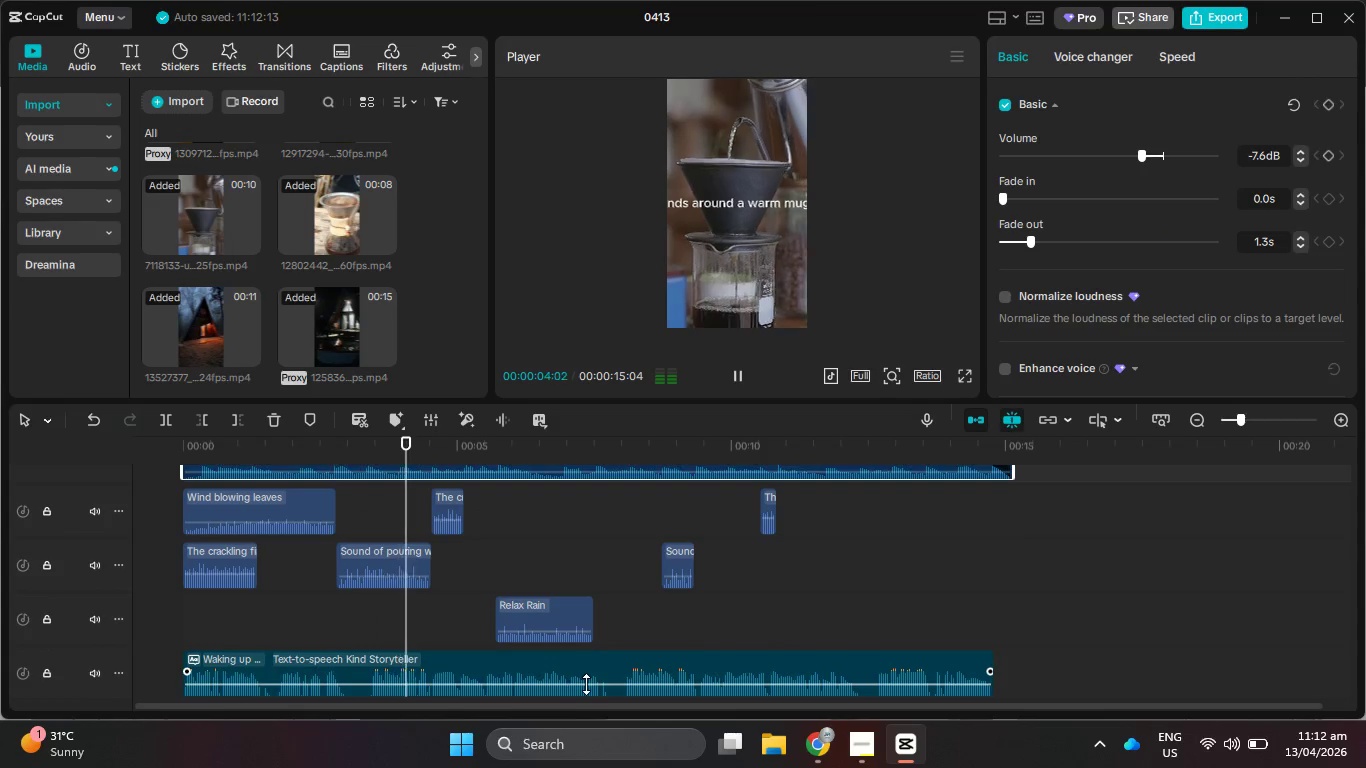 
left_click_drag(start_coordinate=[586, 684], to_coordinate=[586, 678])
 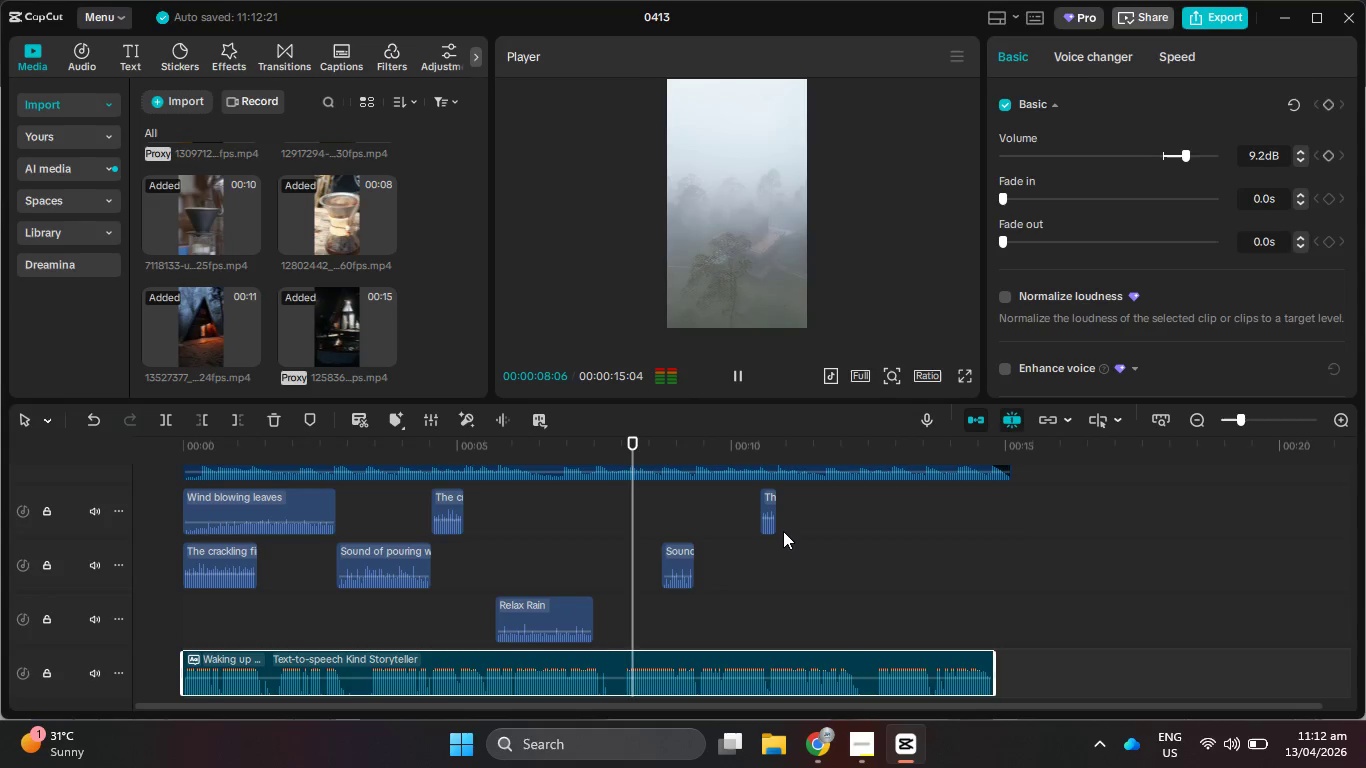 
scroll: coordinate [873, 573], scroll_direction: up, amount: 4.0
 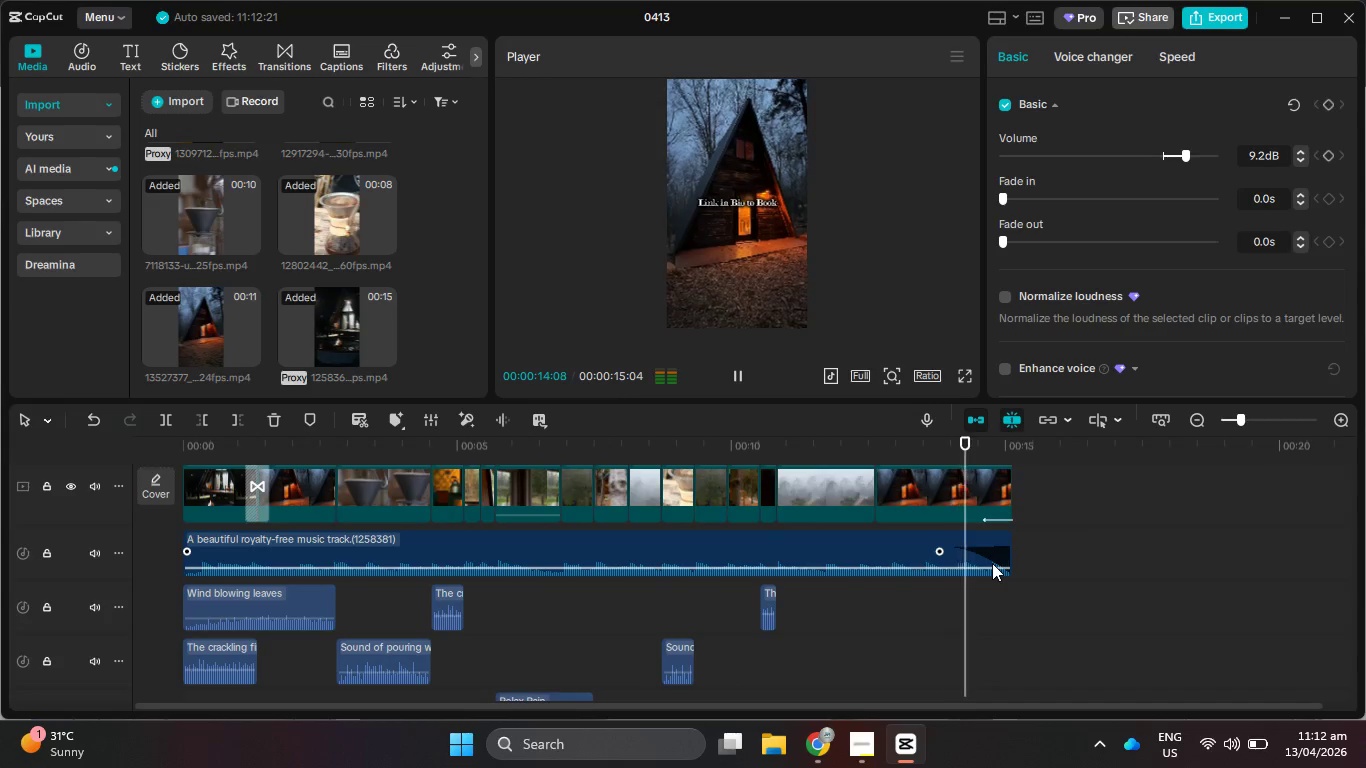 
wait(6.63)
 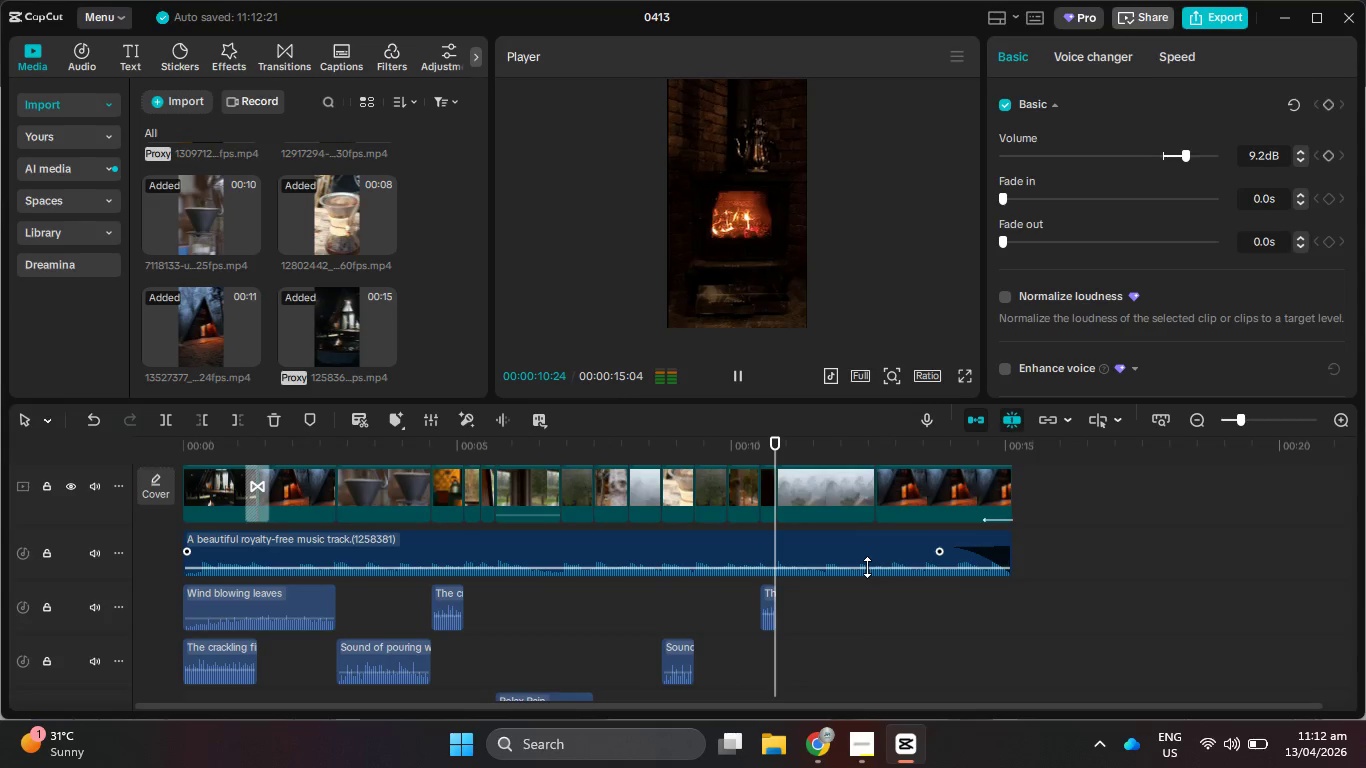 
left_click([745, 380])
 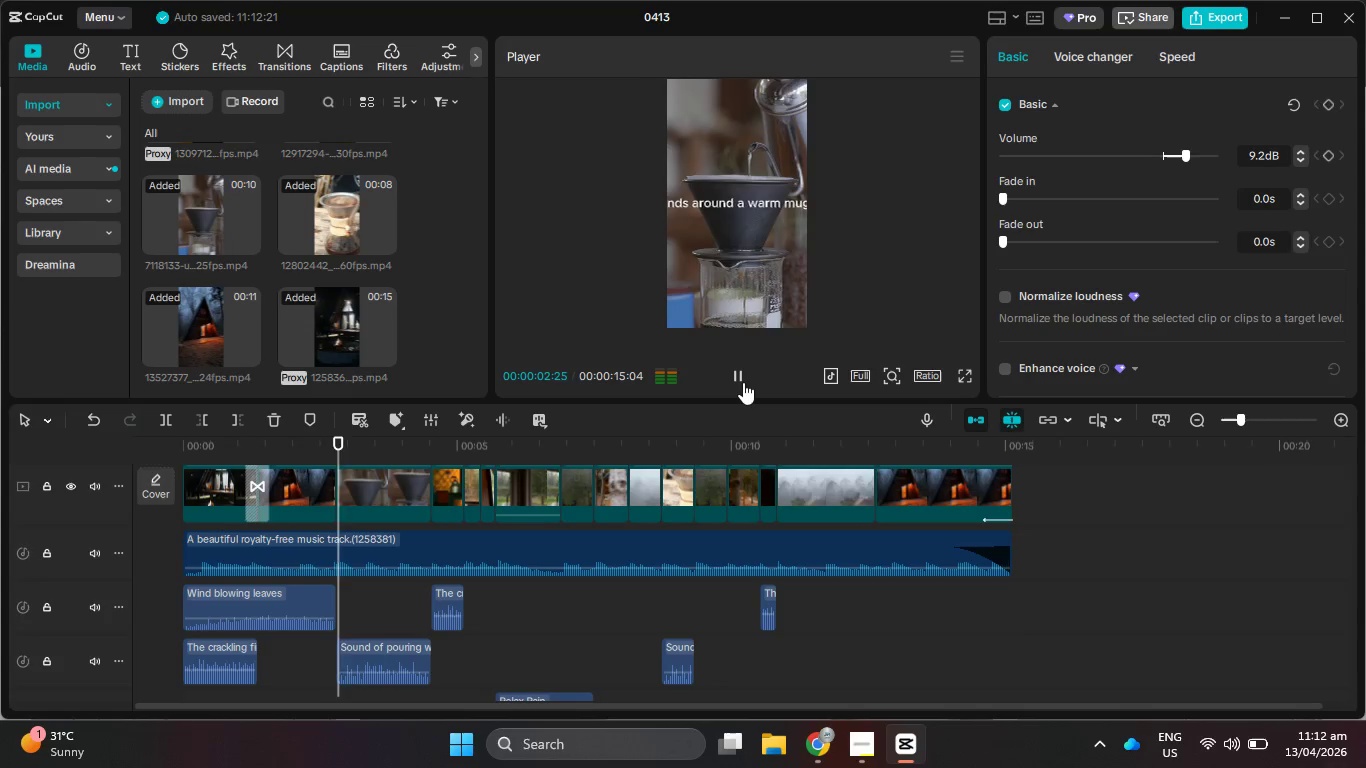 
left_click([743, 382])
 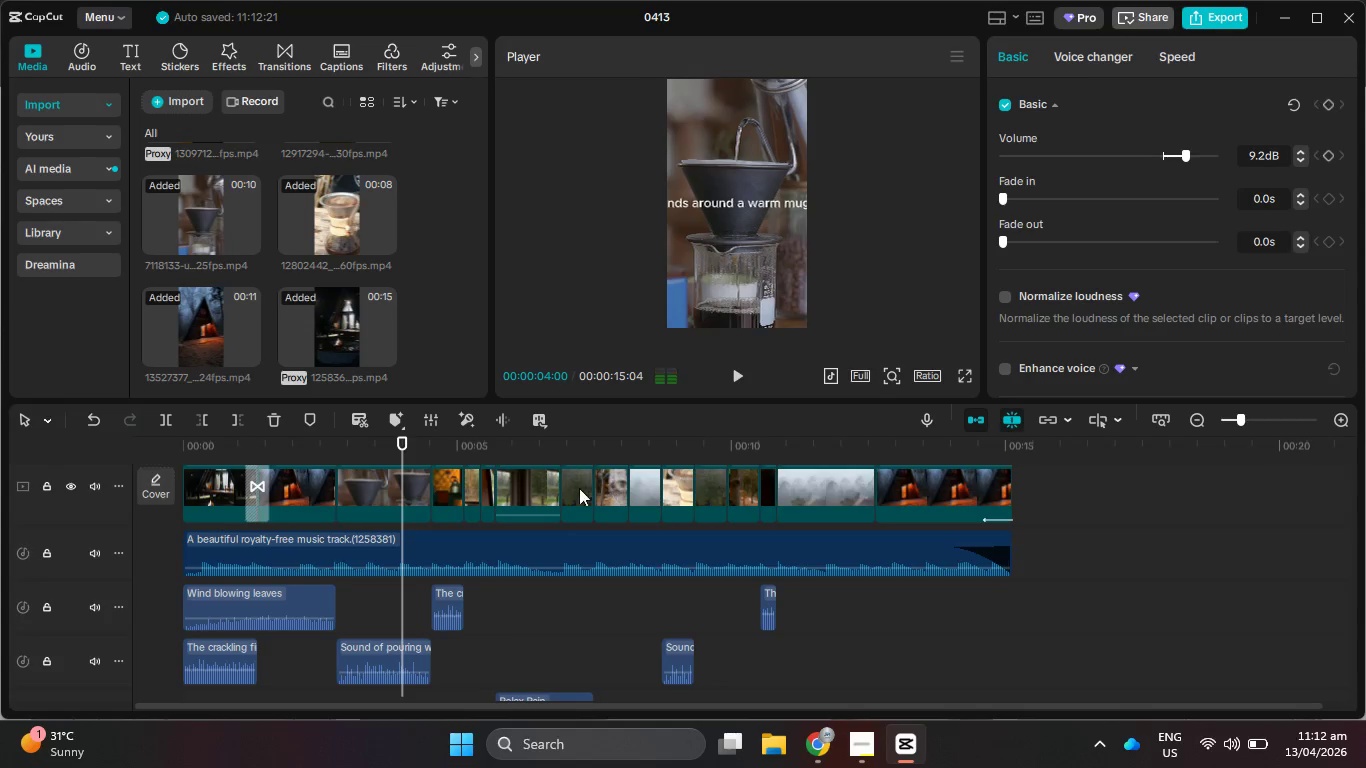 
scroll: coordinate [575, 493], scroll_direction: up, amount: 5.0
 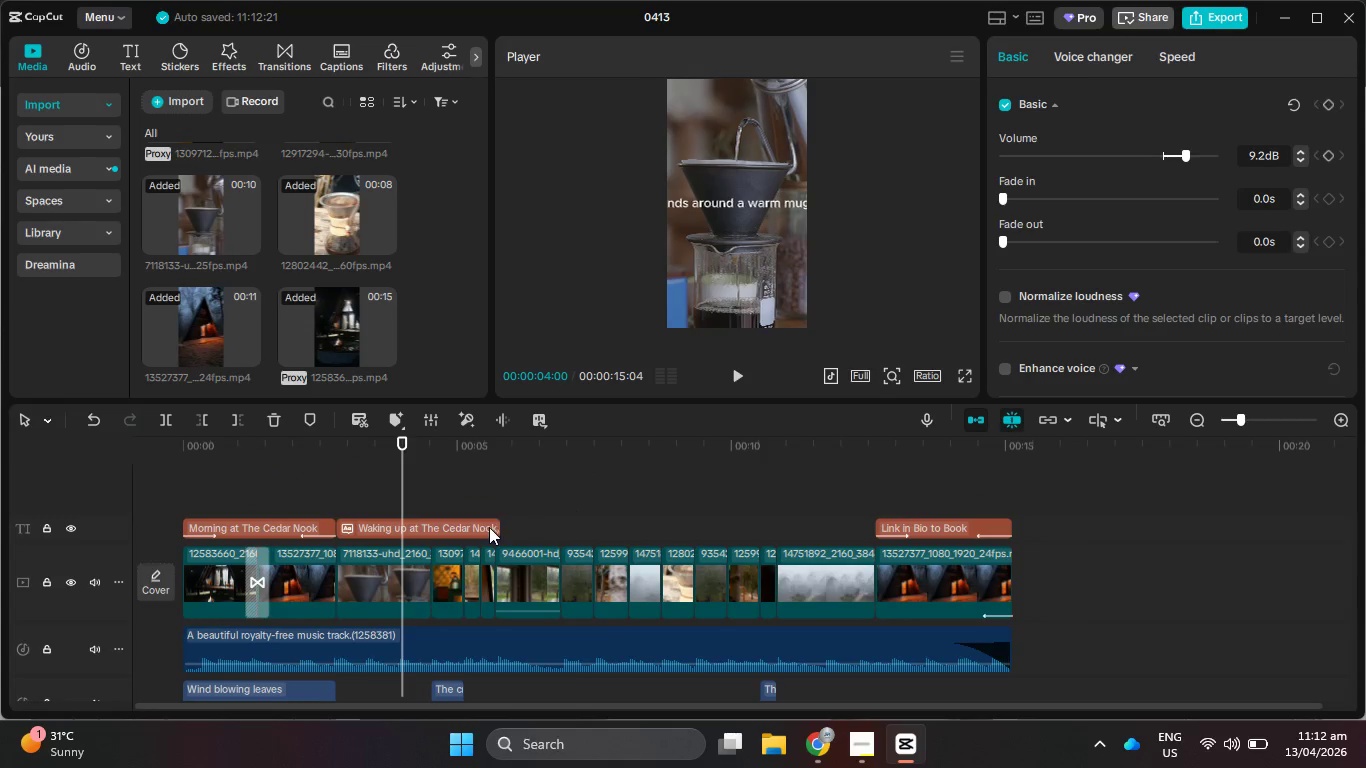 
left_click([486, 527])
 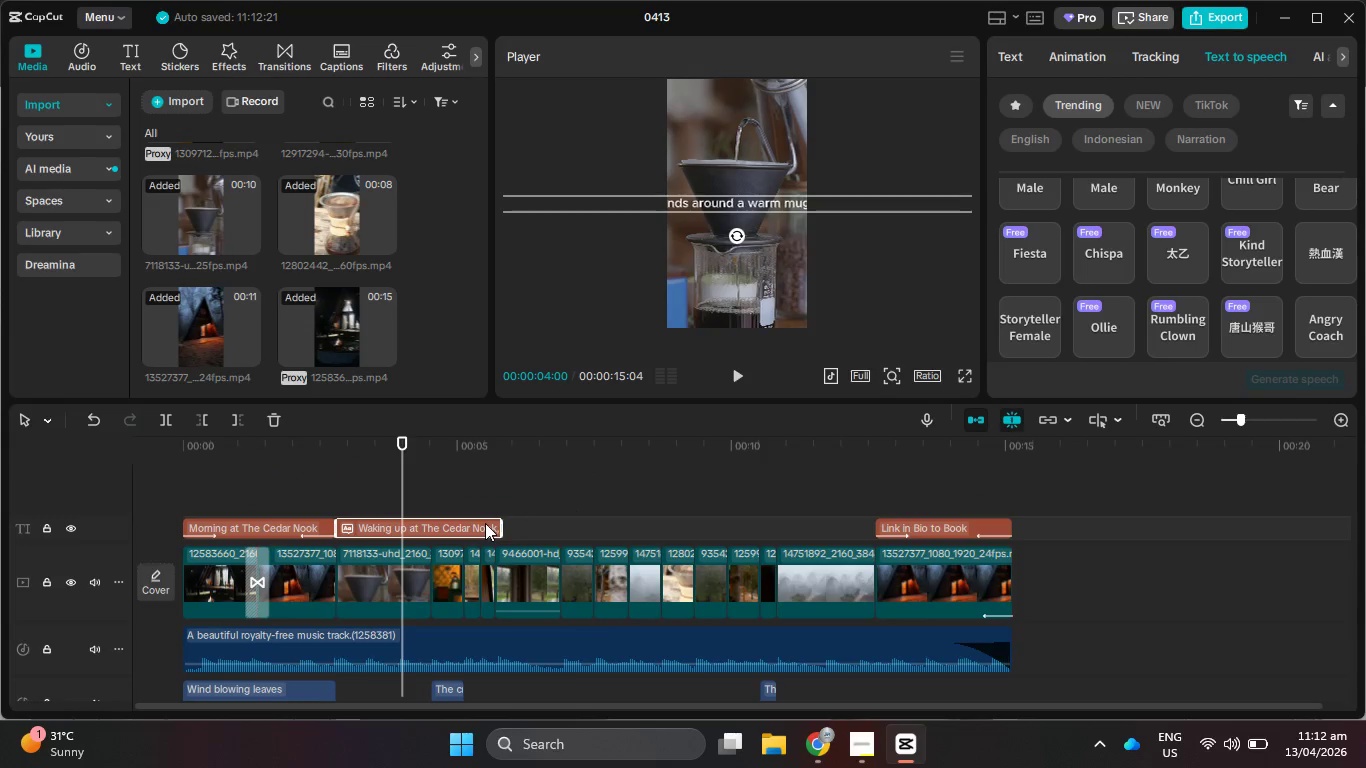 
key(Delete)
 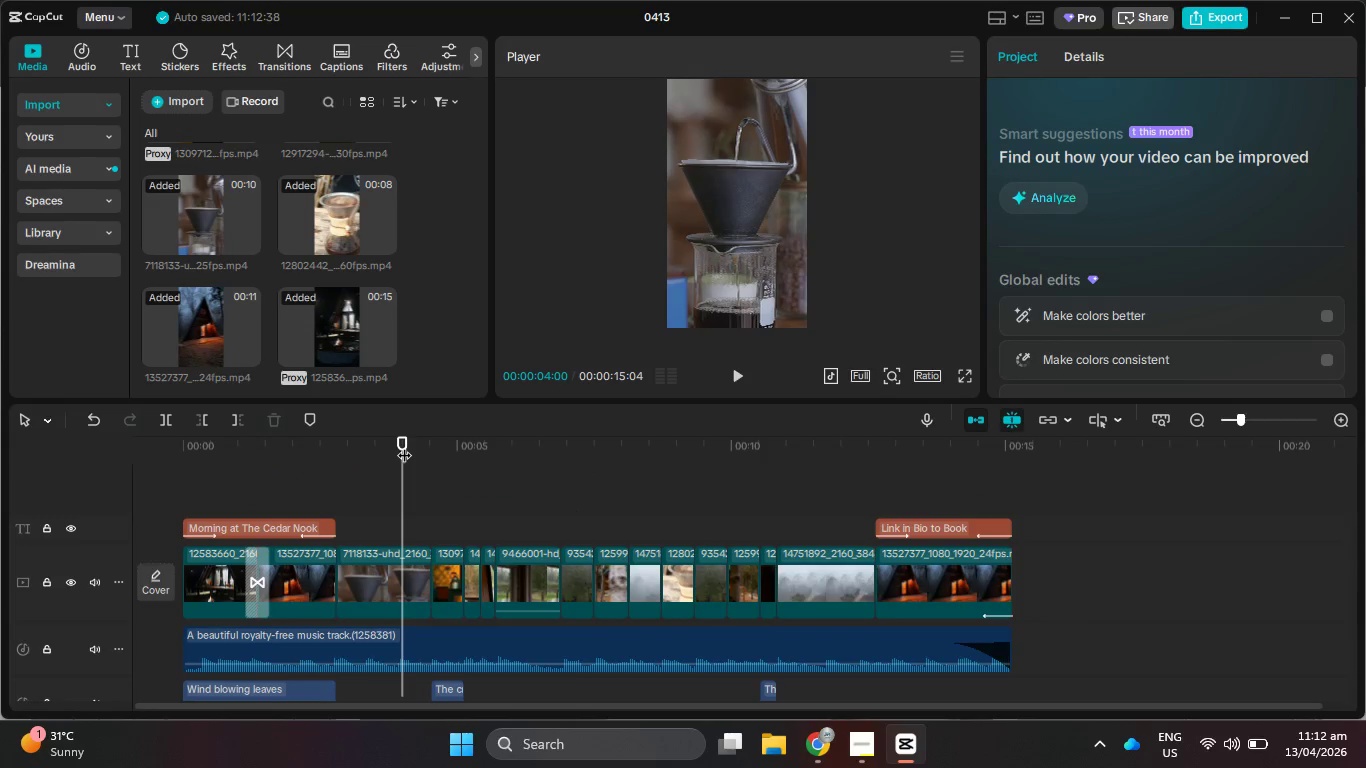 
left_click_drag(start_coordinate=[402, 445], to_coordinate=[89, 419])
 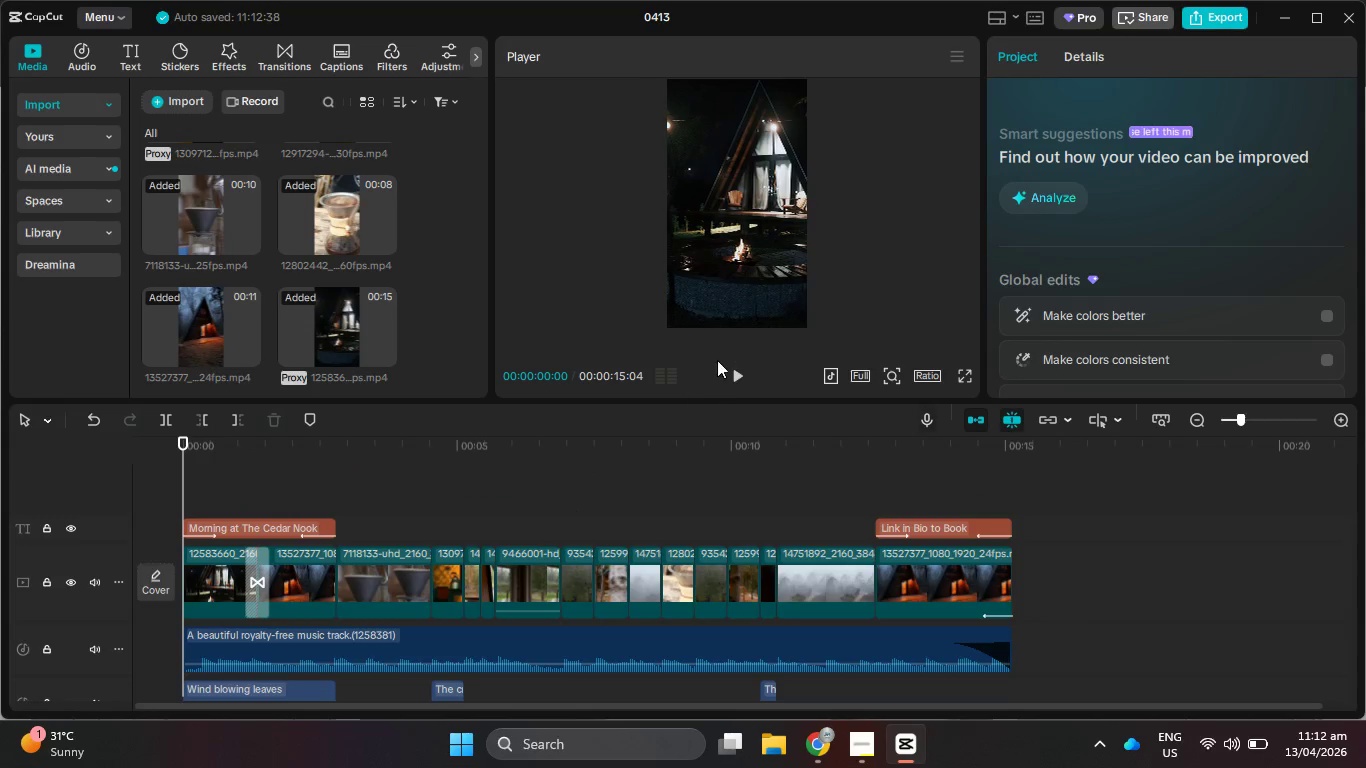 
left_click([743, 381])
 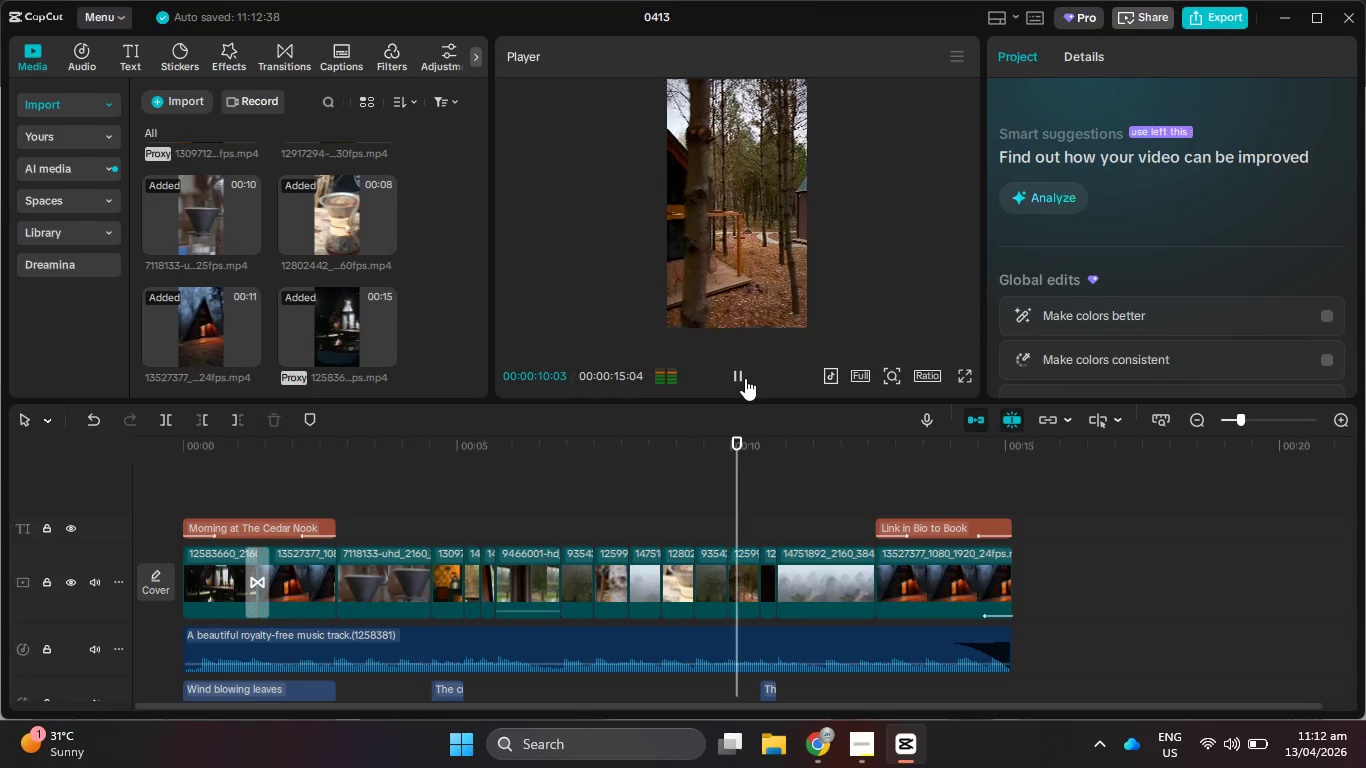 
wait(15.3)
 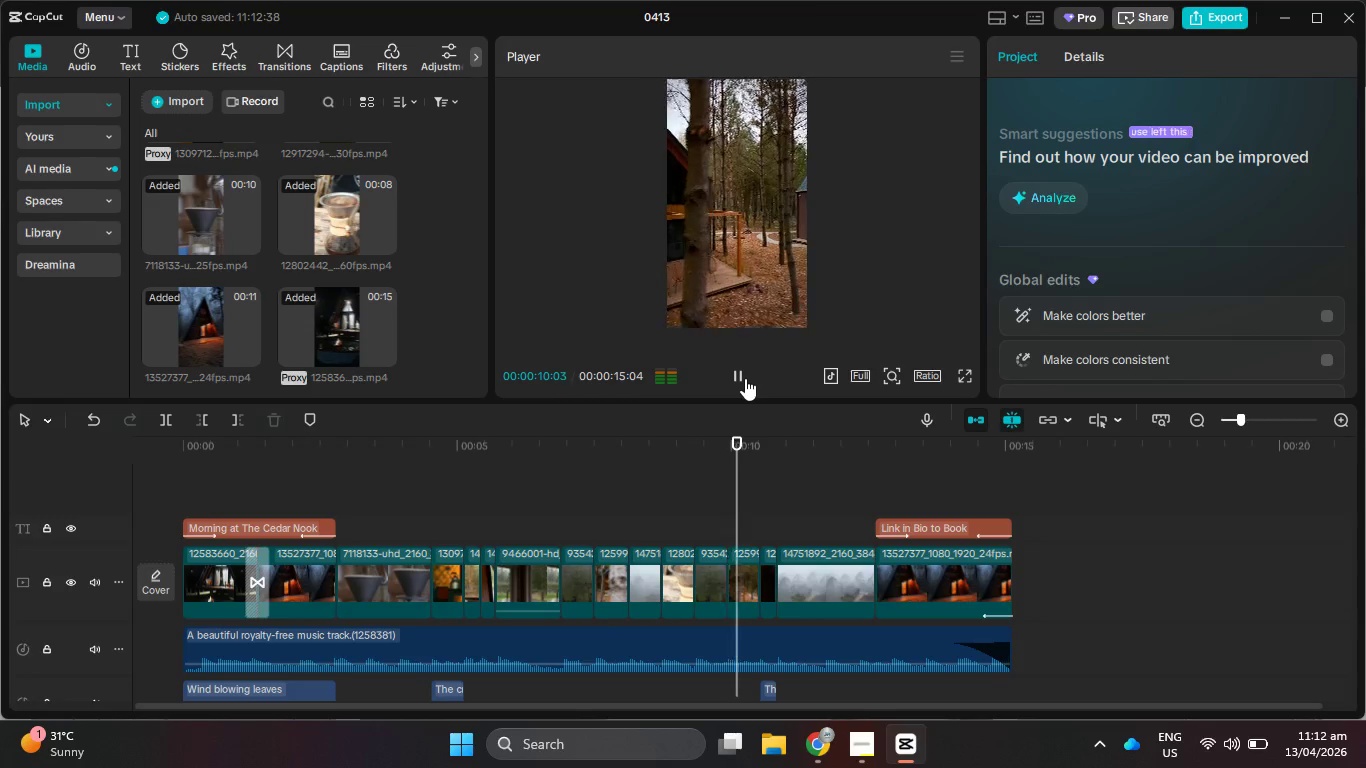 
scroll: coordinate [729, 552], scroll_direction: down, amount: 7.0
 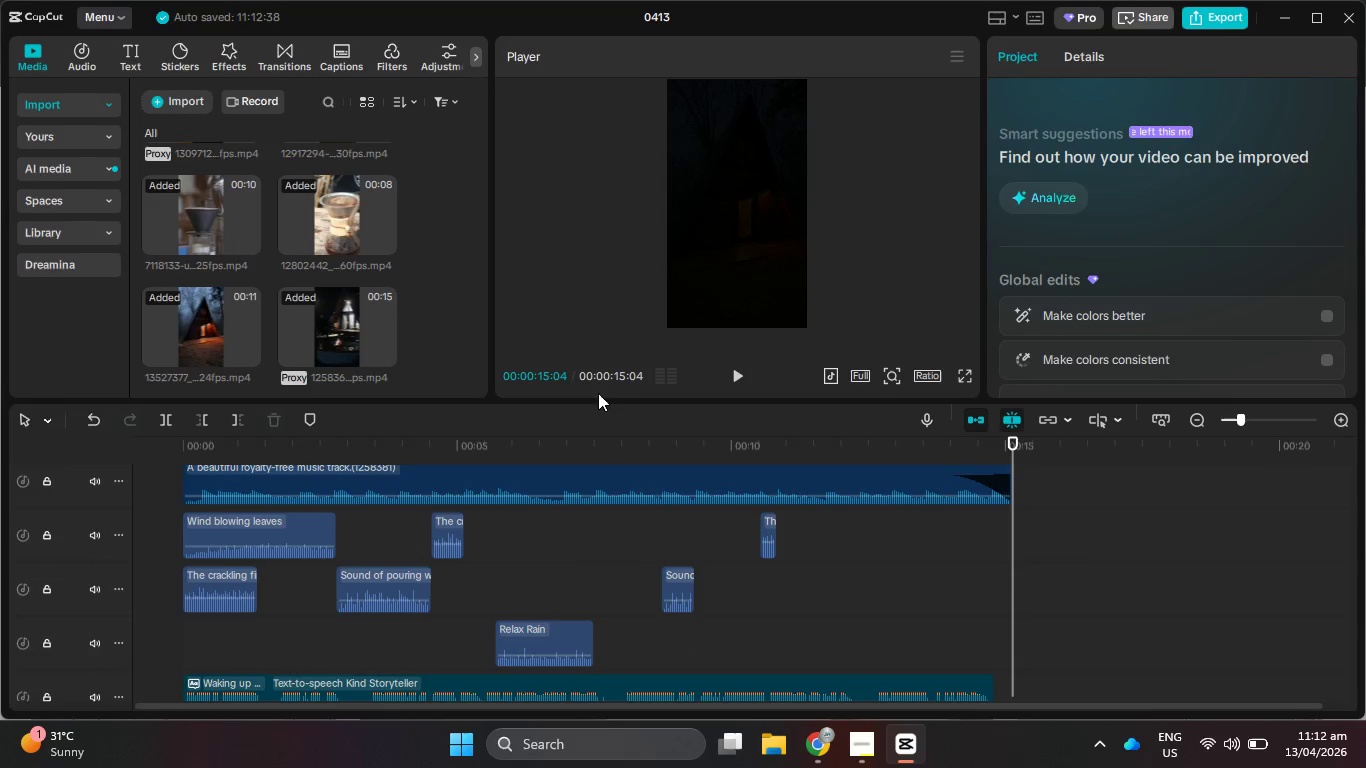 
left_click_drag(start_coordinate=[654, 446], to_coordinate=[74, 445])
 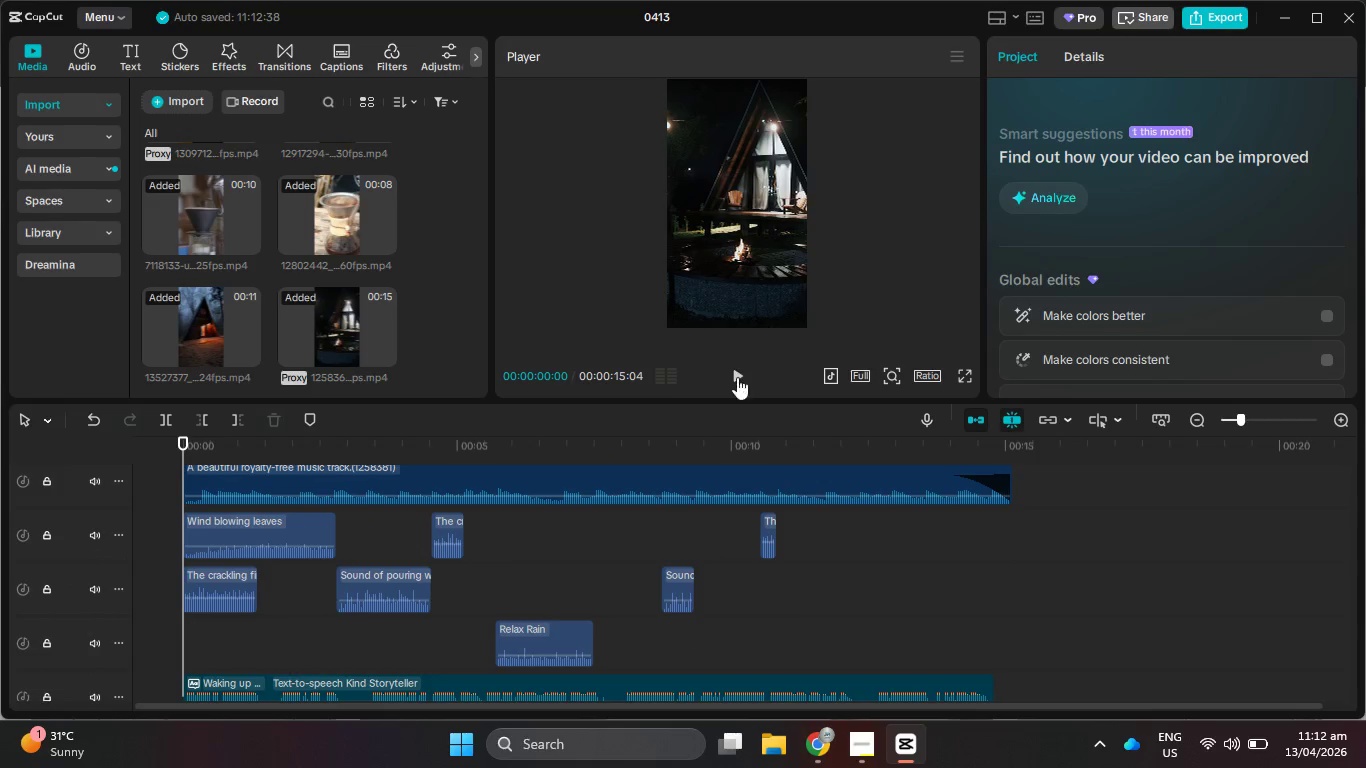 
left_click([745, 374])
 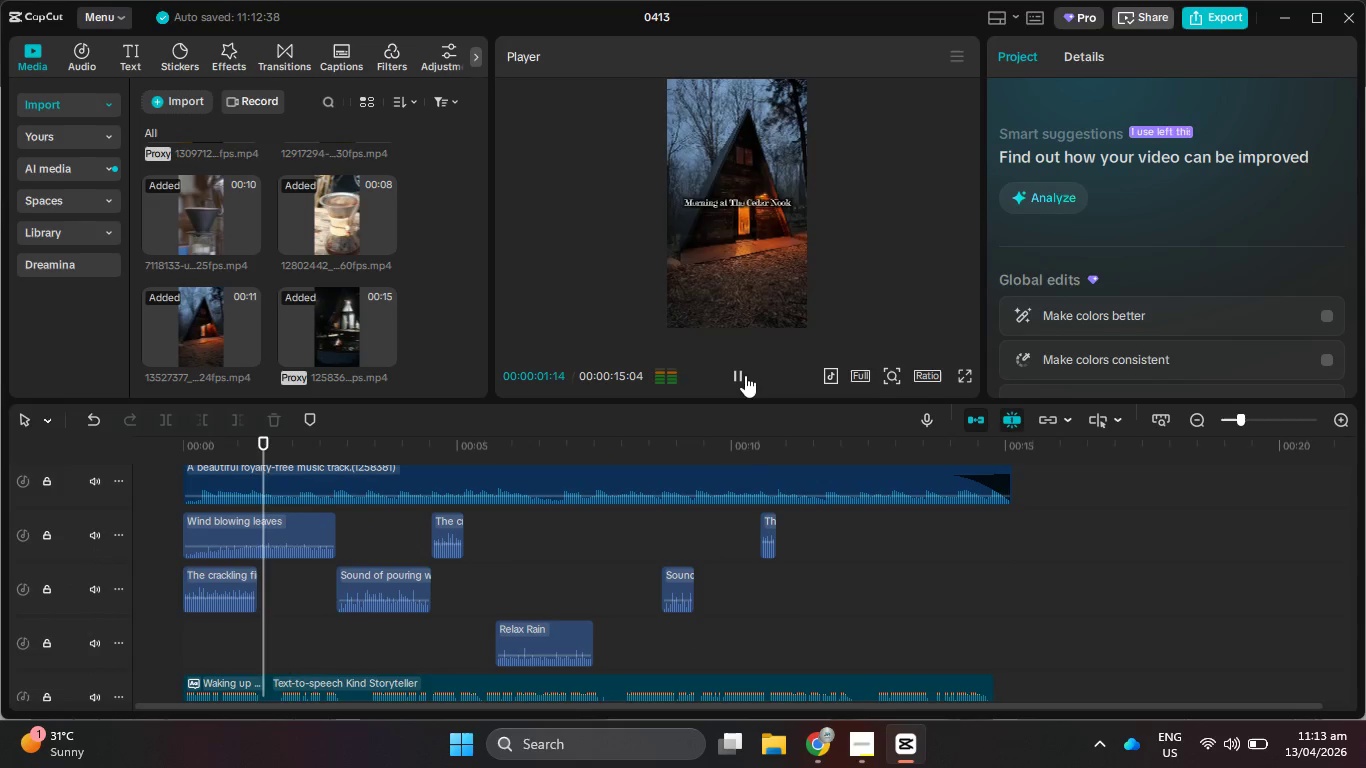 
scroll: coordinate [757, 583], scroll_direction: down, amount: 4.0
 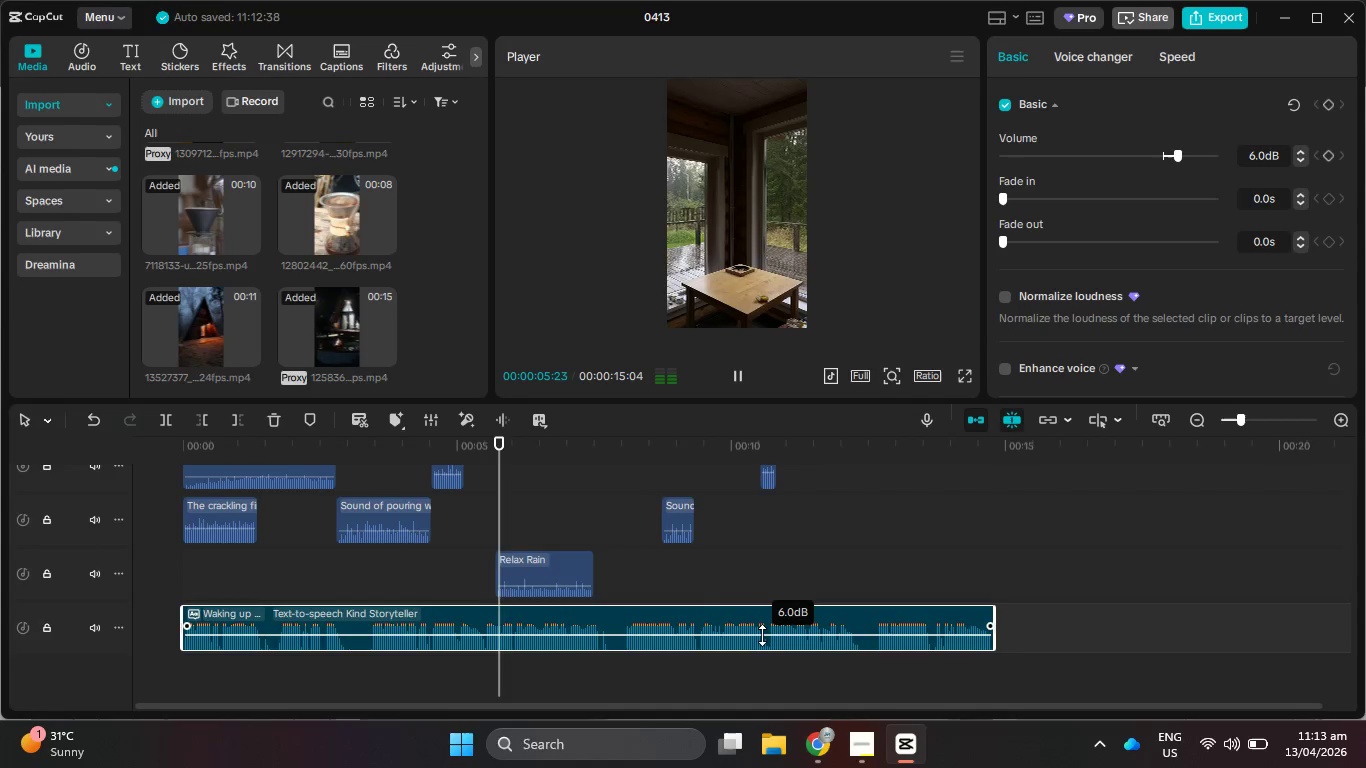 
scroll: coordinate [756, 587], scroll_direction: up, amount: 3.0
 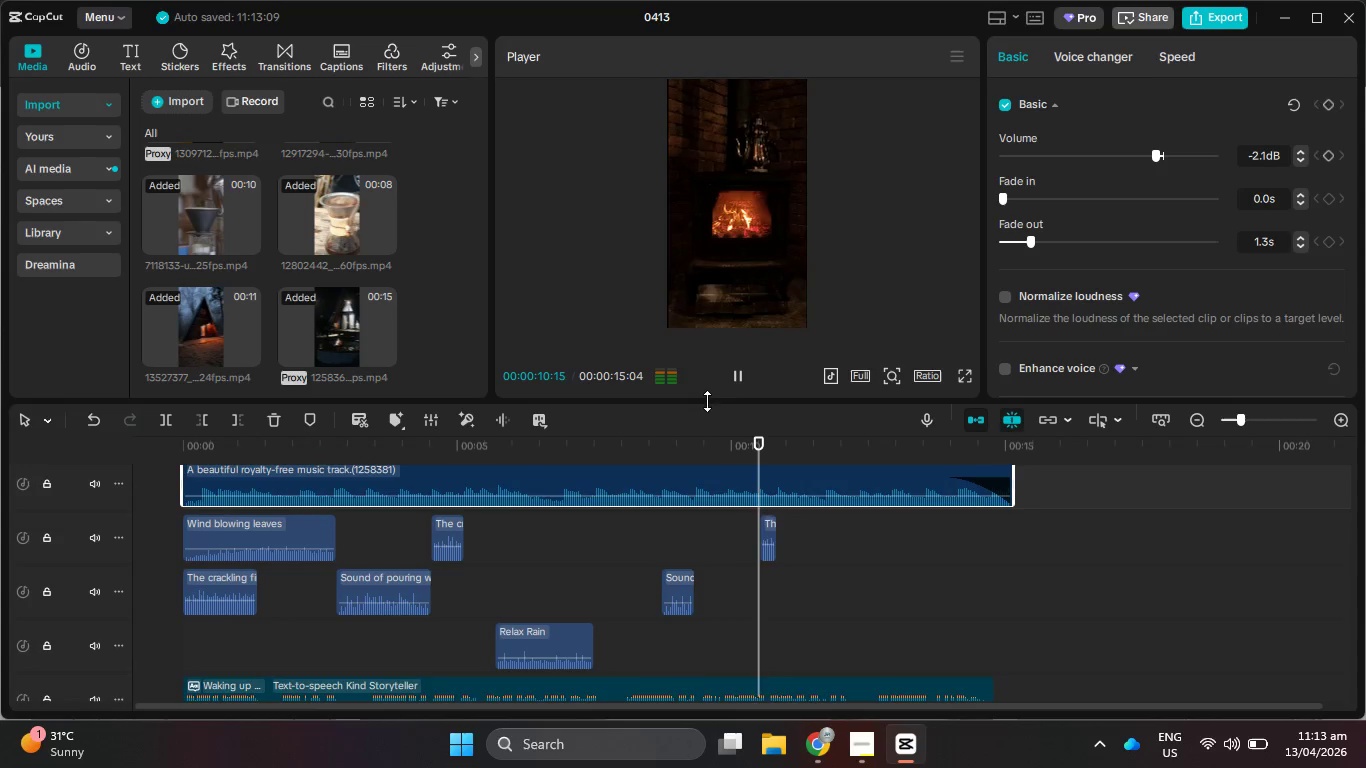 
wait(8.16)
 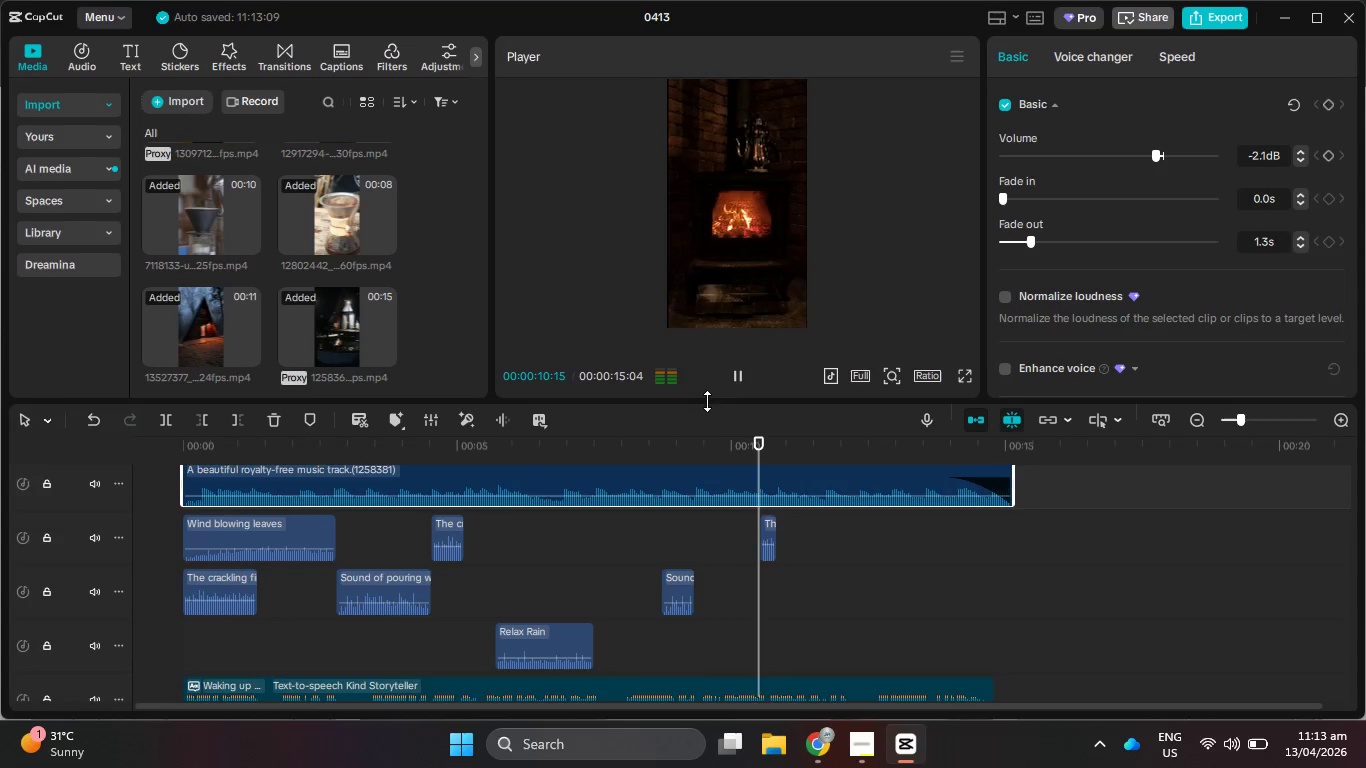 
scroll: coordinate [896, 537], scroll_direction: up, amount: 6.0
 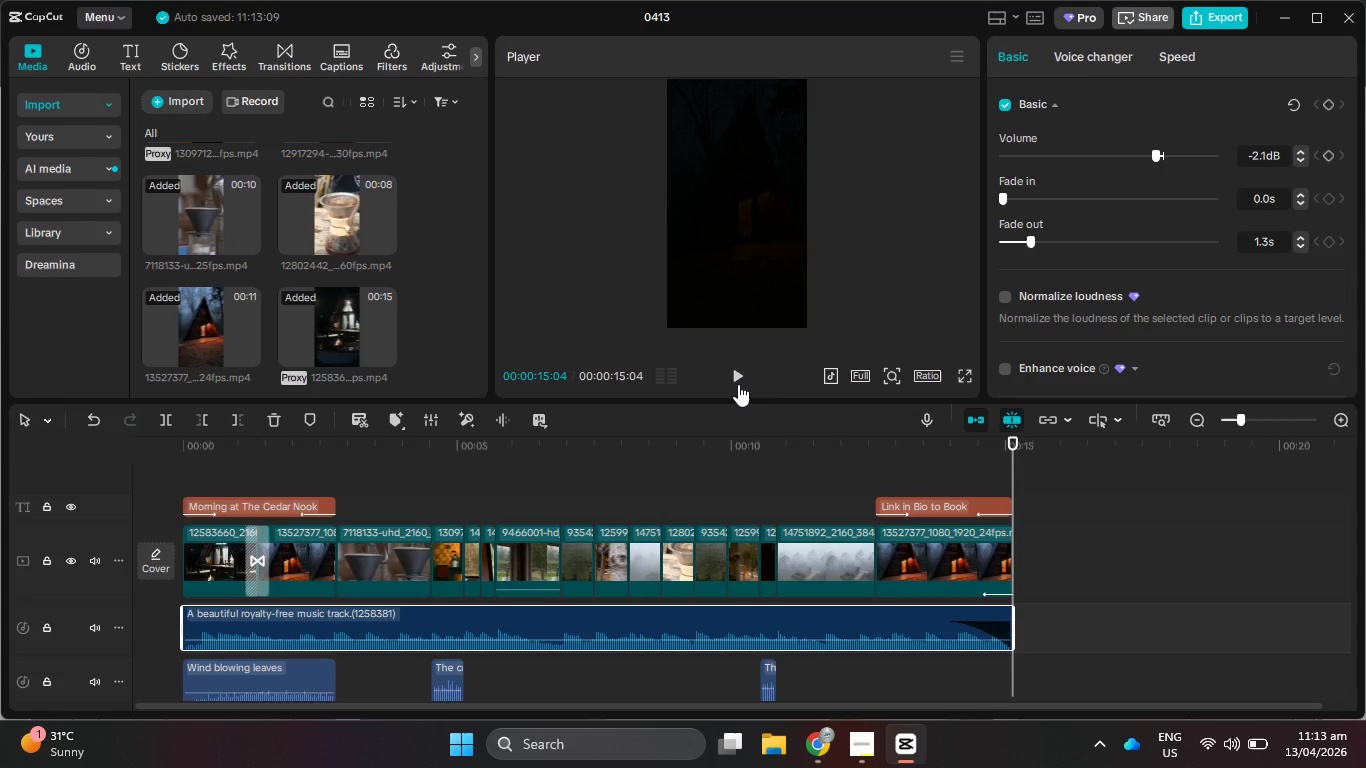 
left_click([738, 384])
 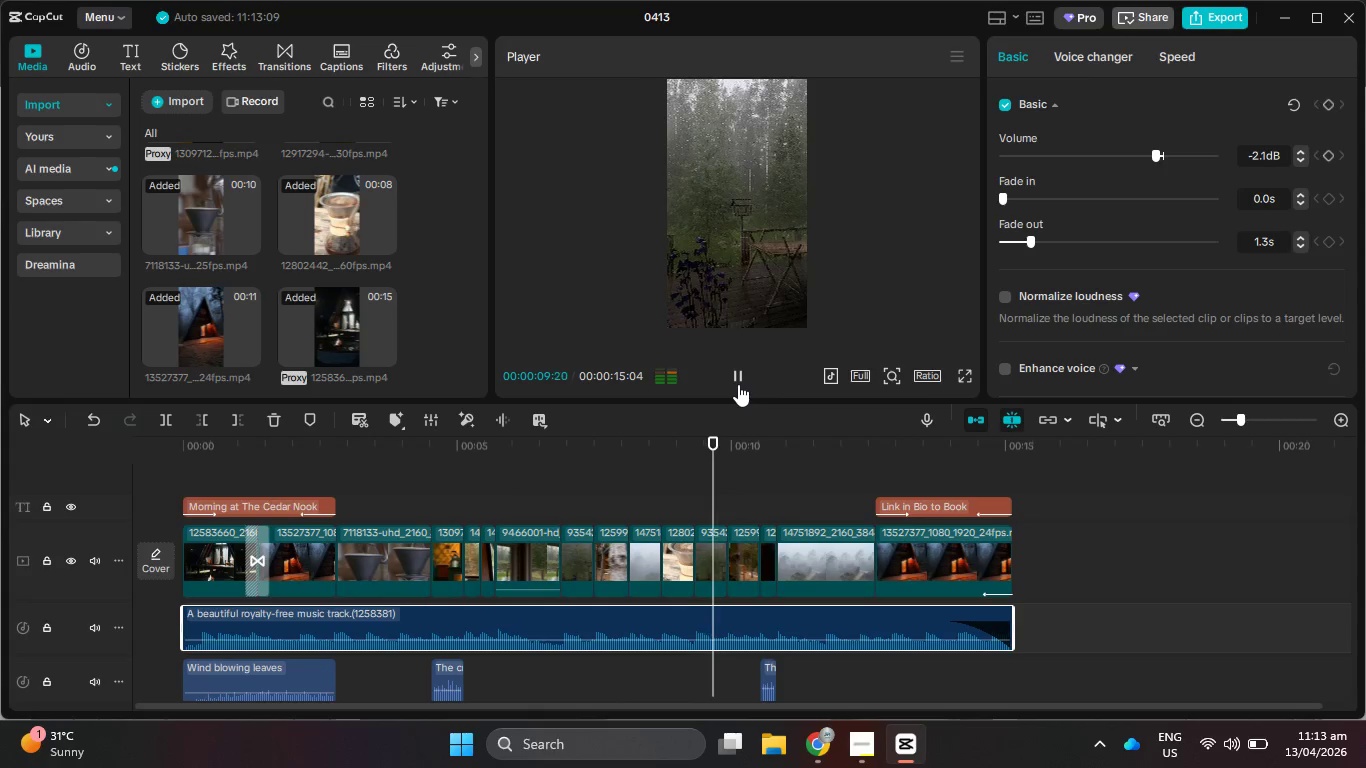 
wait(14.89)
 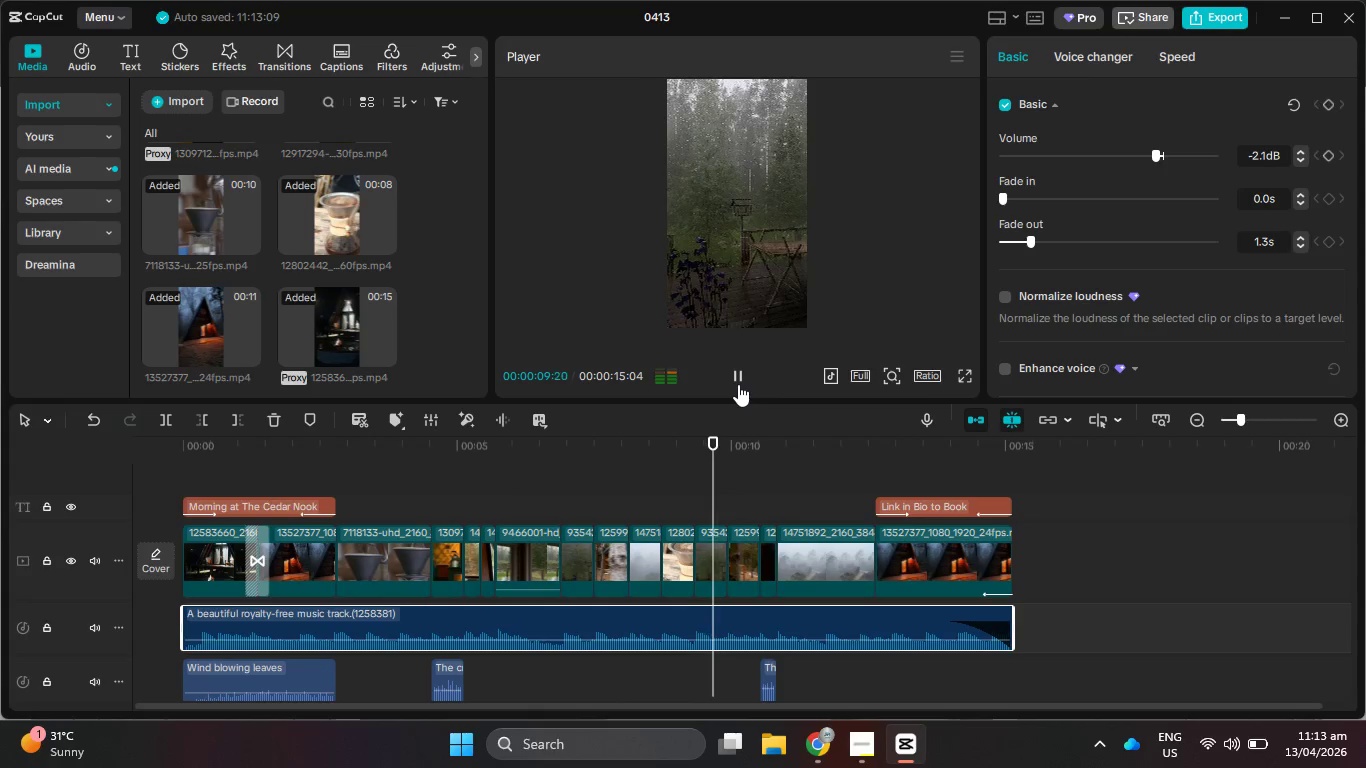 
scroll: coordinate [836, 562], scroll_direction: up, amount: 5.0
 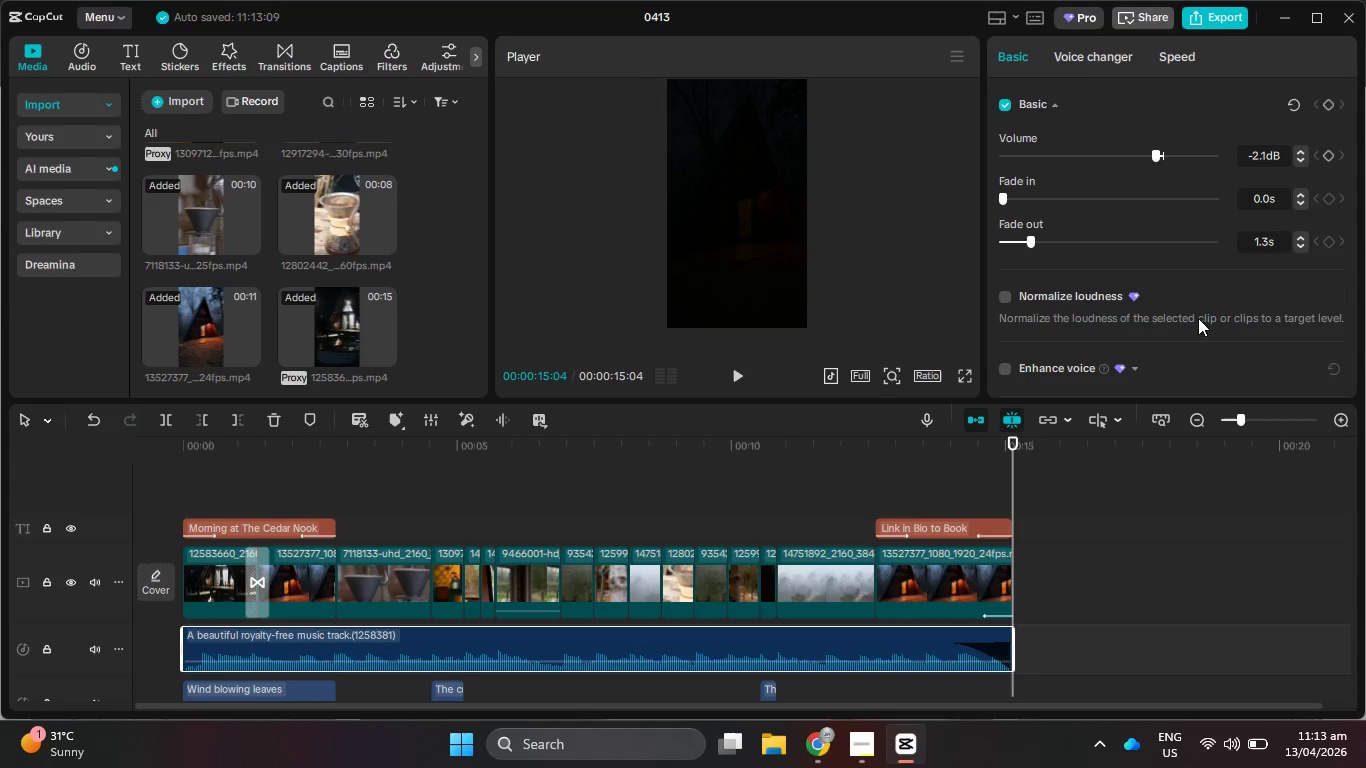 
scroll: coordinate [1132, 617], scroll_direction: down, amount: 3.0
 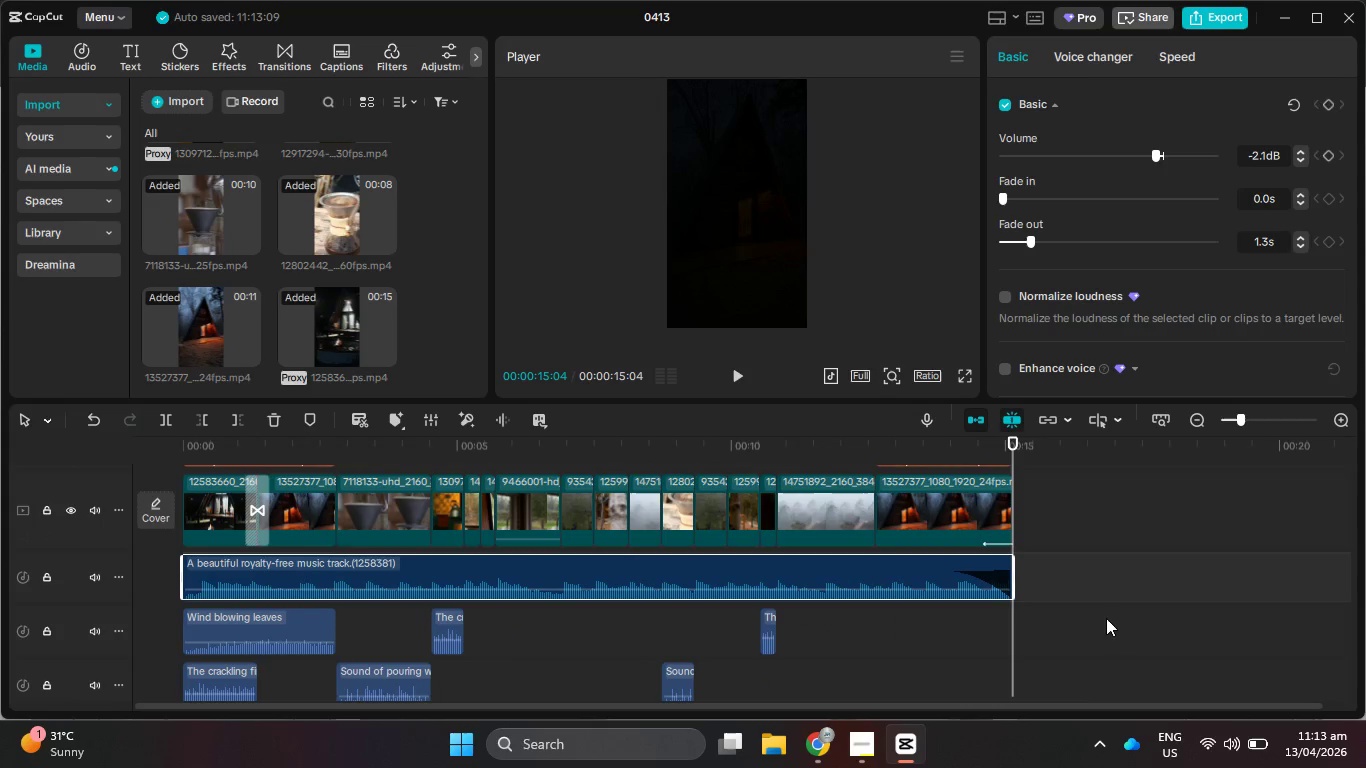 
hold_key(key=ControlLeft, duration=0.8)
 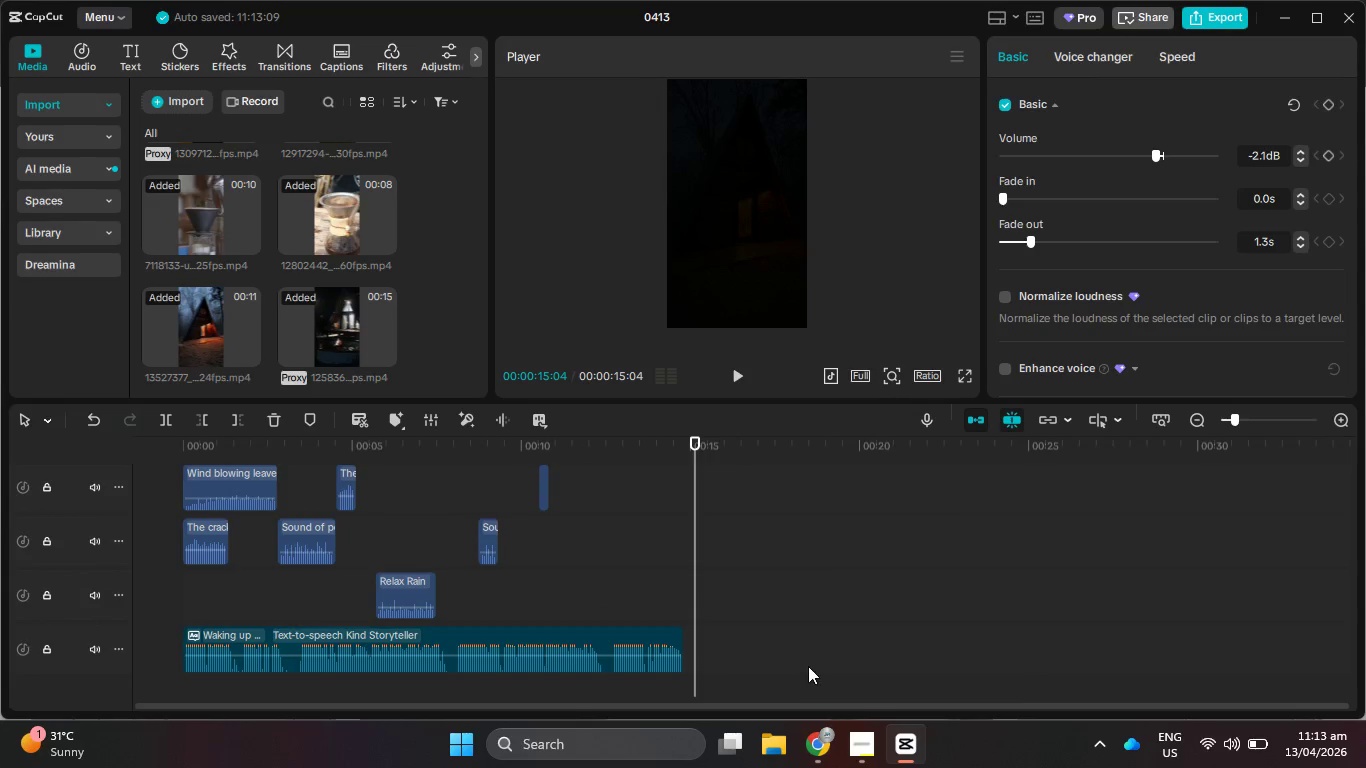 
left_click_drag(start_coordinate=[810, 659], to_coordinate=[171, 489])
 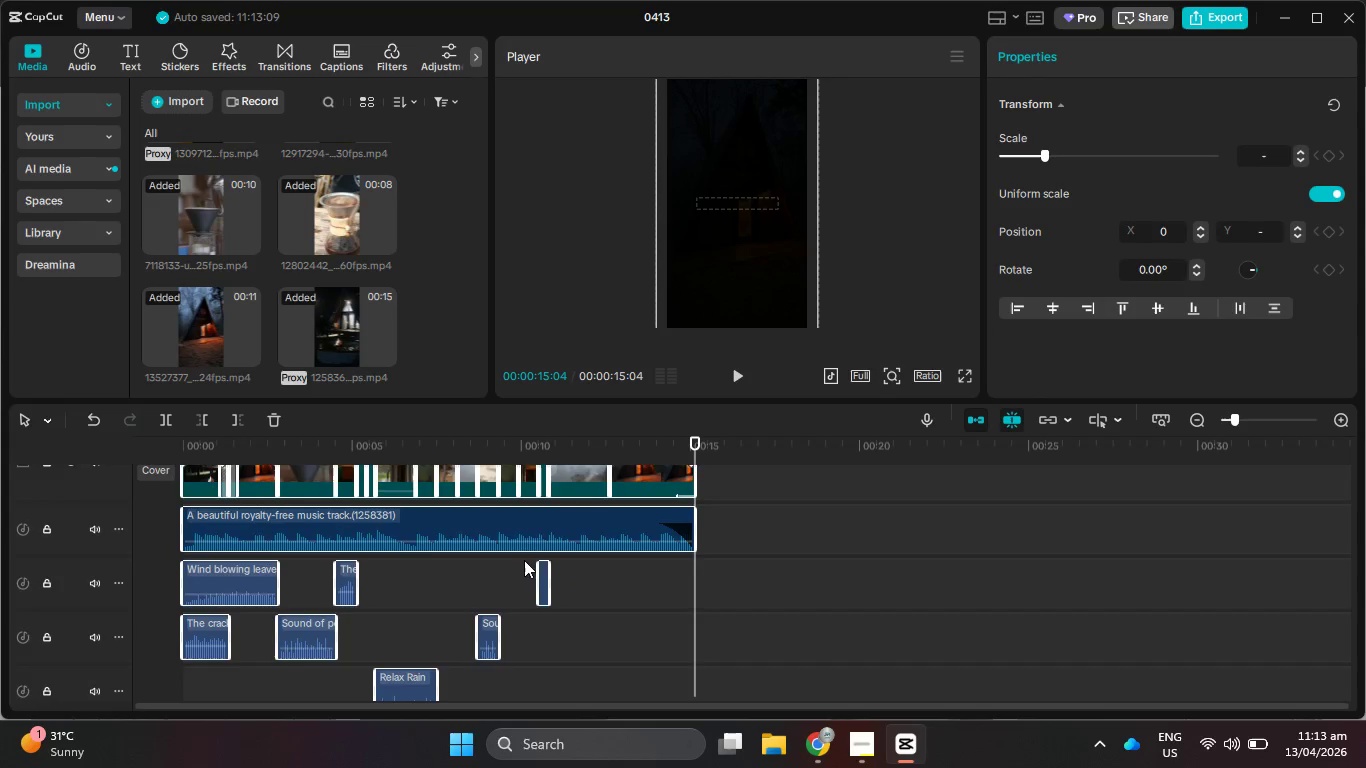 
scroll: coordinate [764, 609], scroll_direction: down, amount: 13.0
 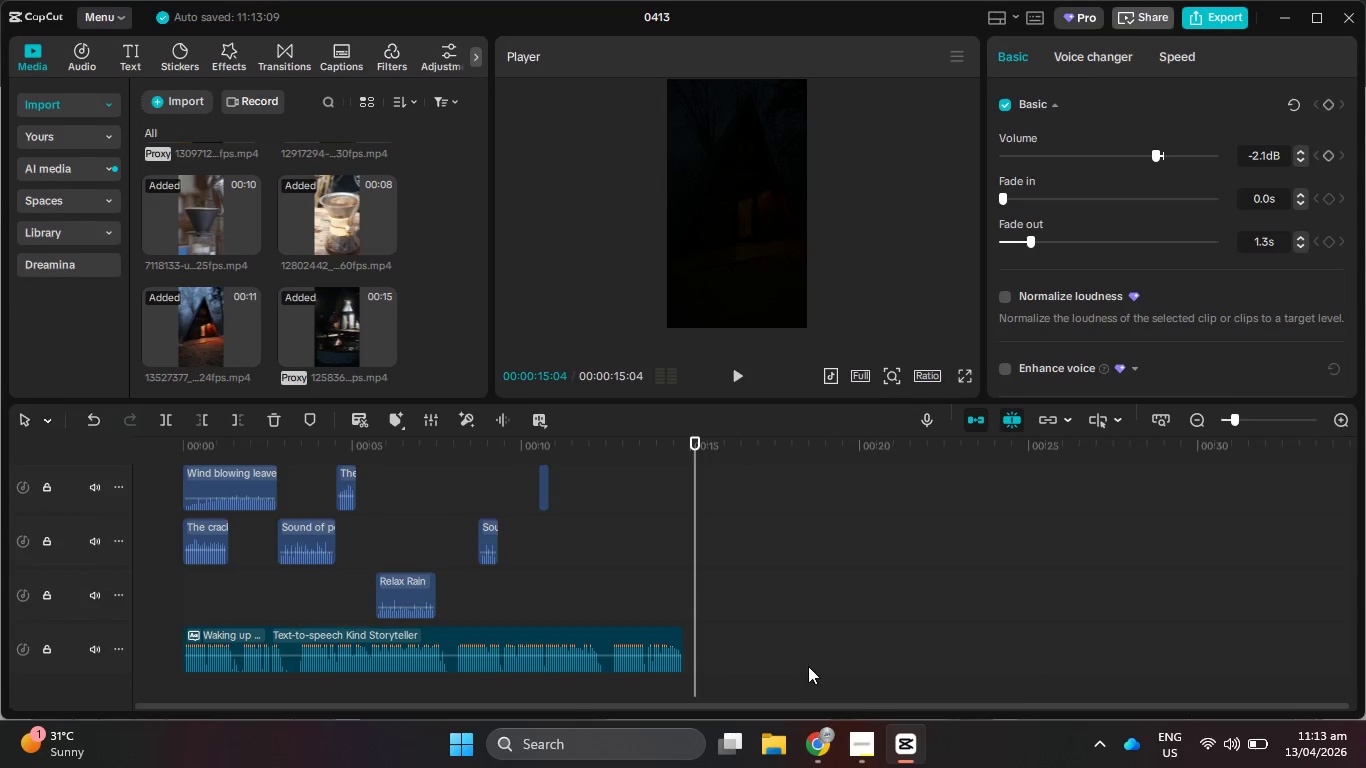 
scroll: coordinate [267, 469], scroll_direction: up, amount: 10.0
 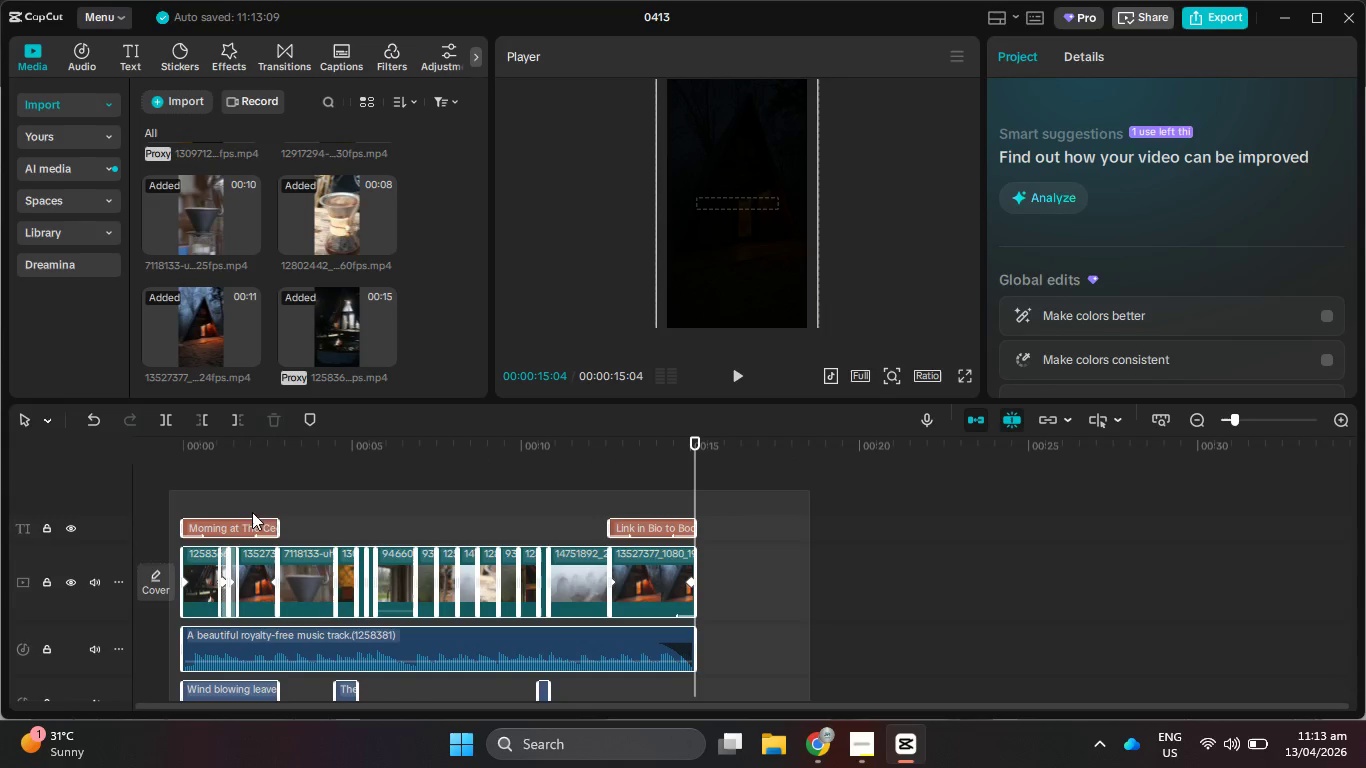 
scroll: coordinate [582, 579], scroll_direction: down, amount: 10.0
 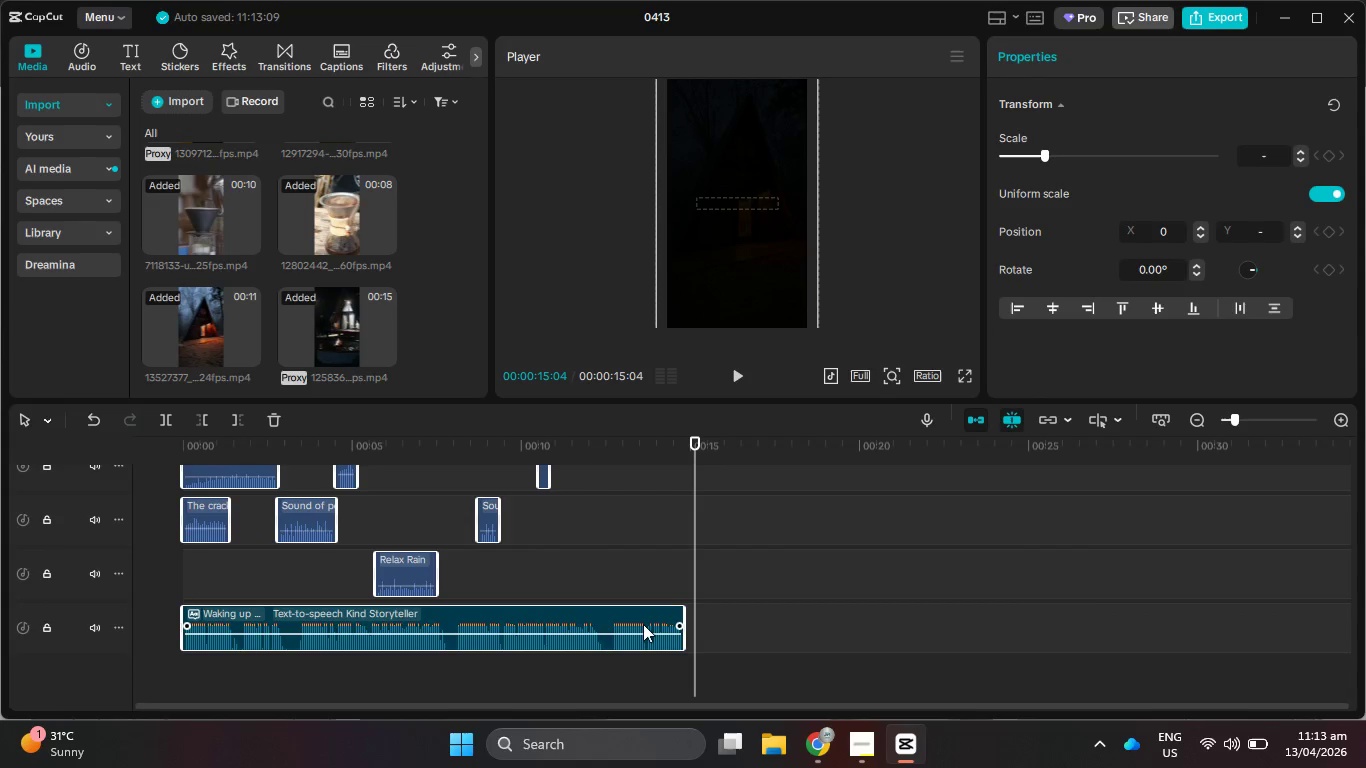 
right_click([643, 624])
 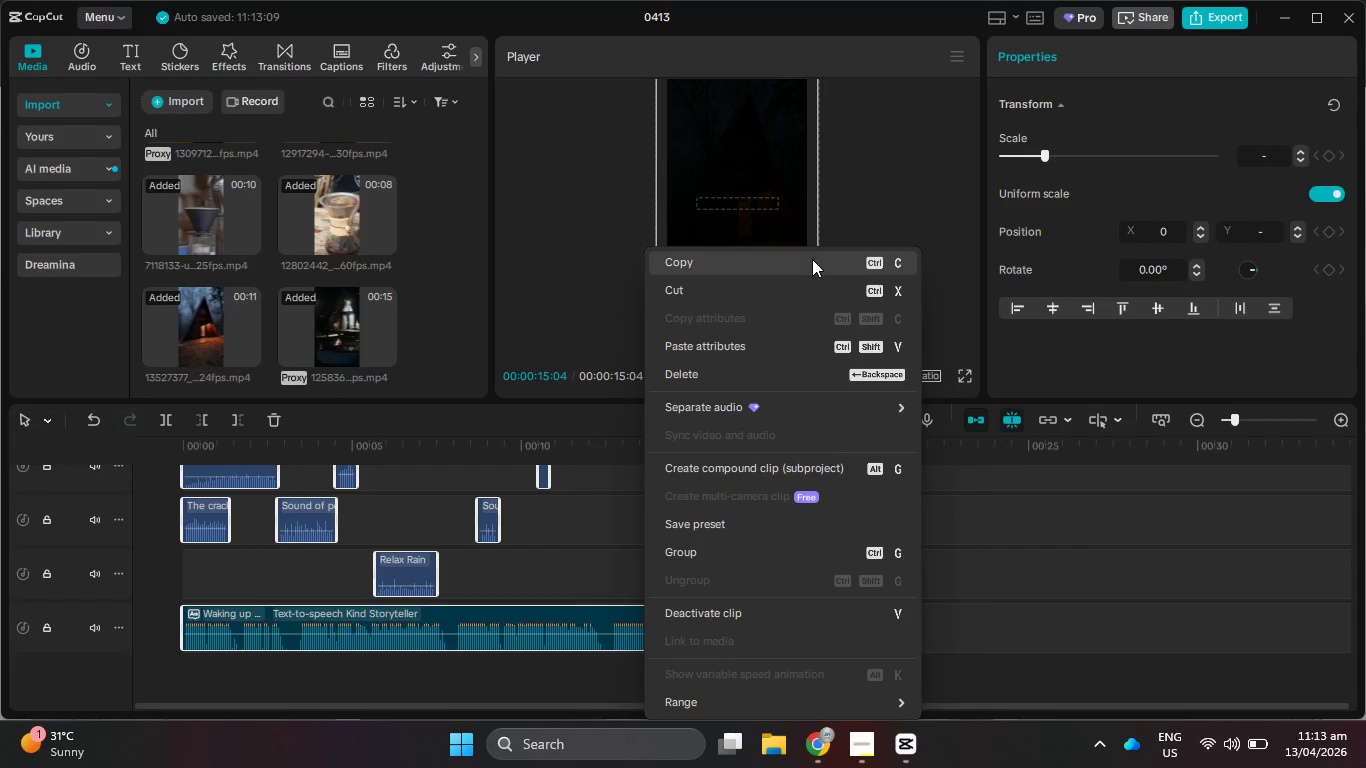 
left_click([807, 459])
 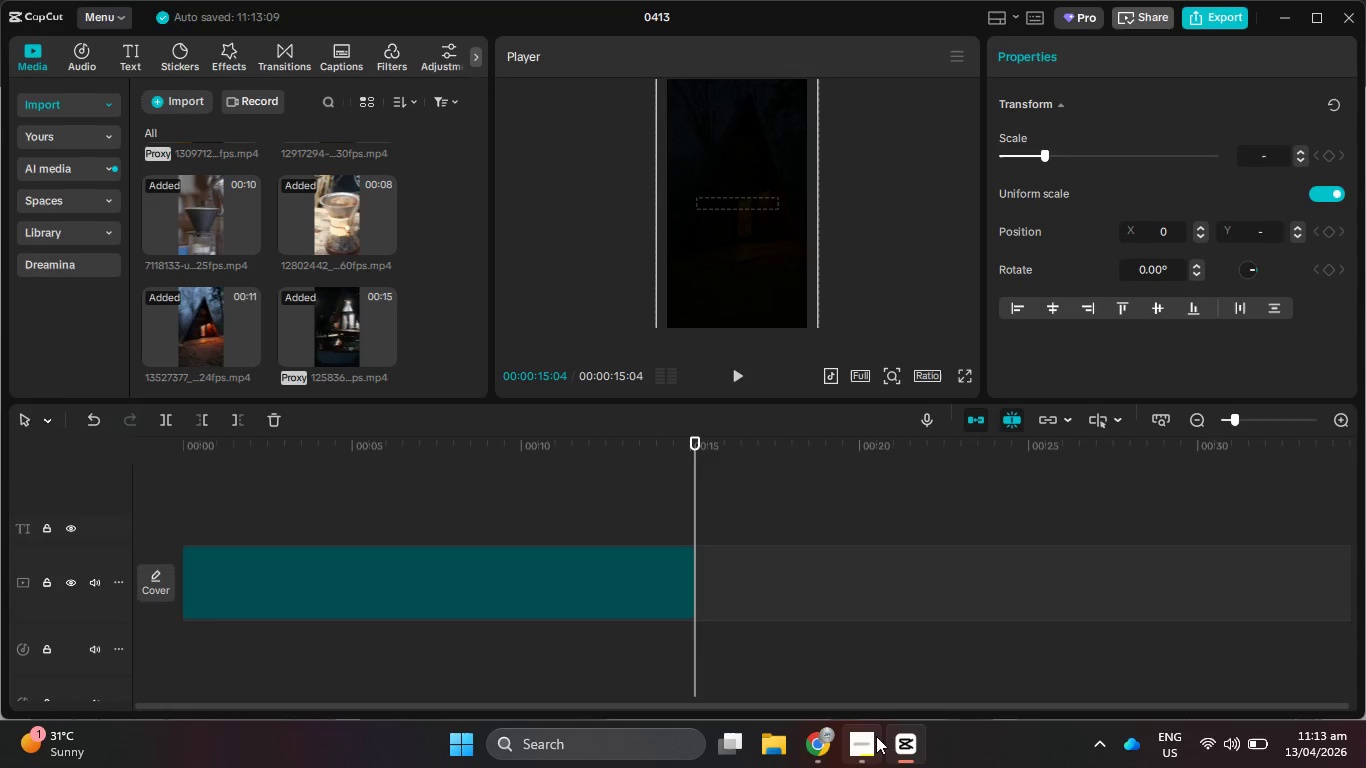 
left_click([871, 742])